 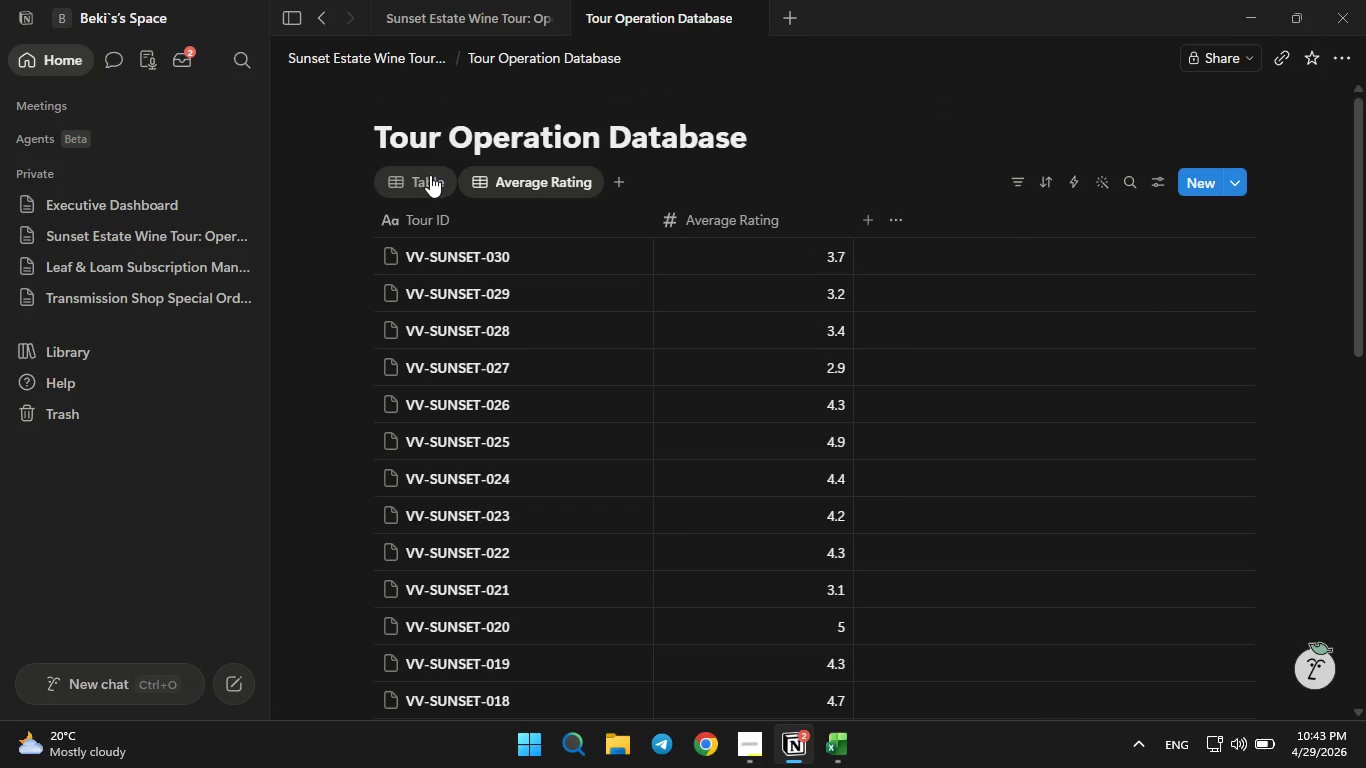 
left_click([430, 175])
 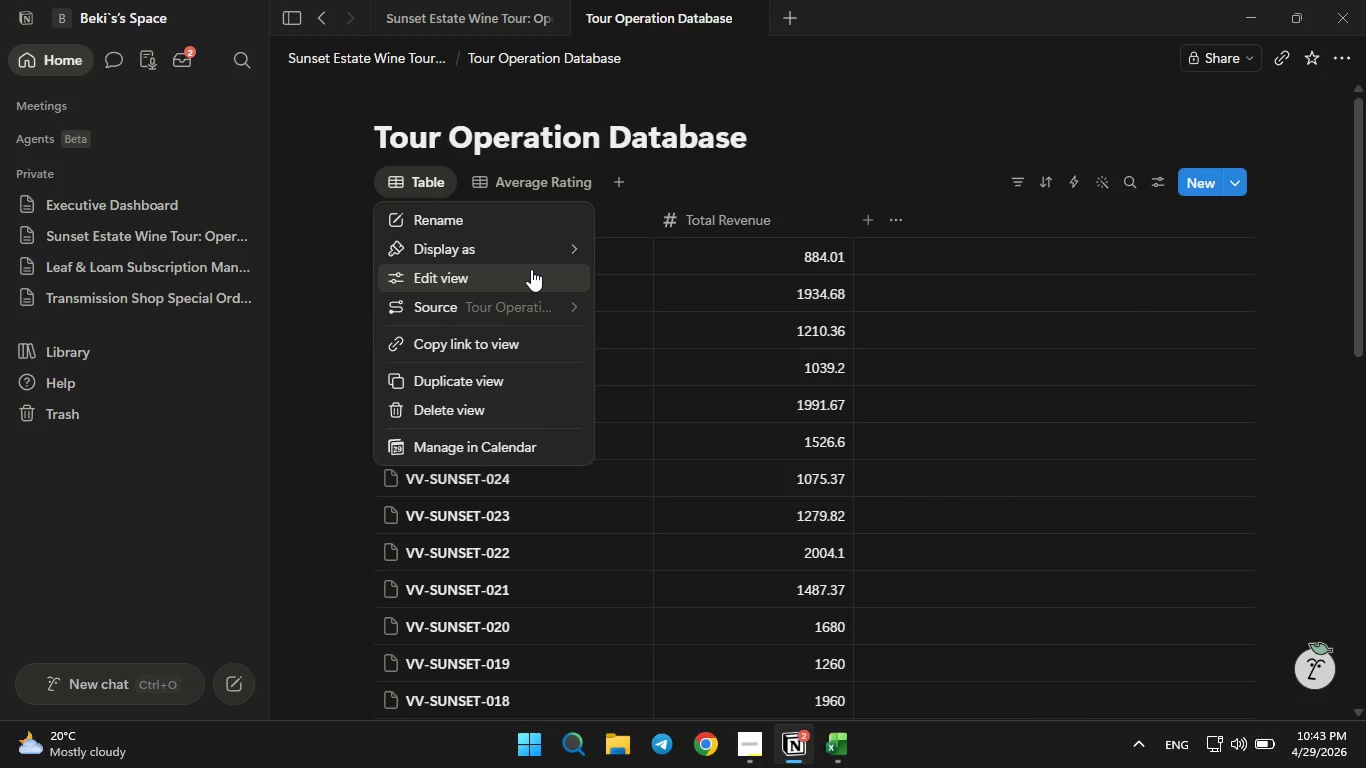 
left_click([531, 269])
 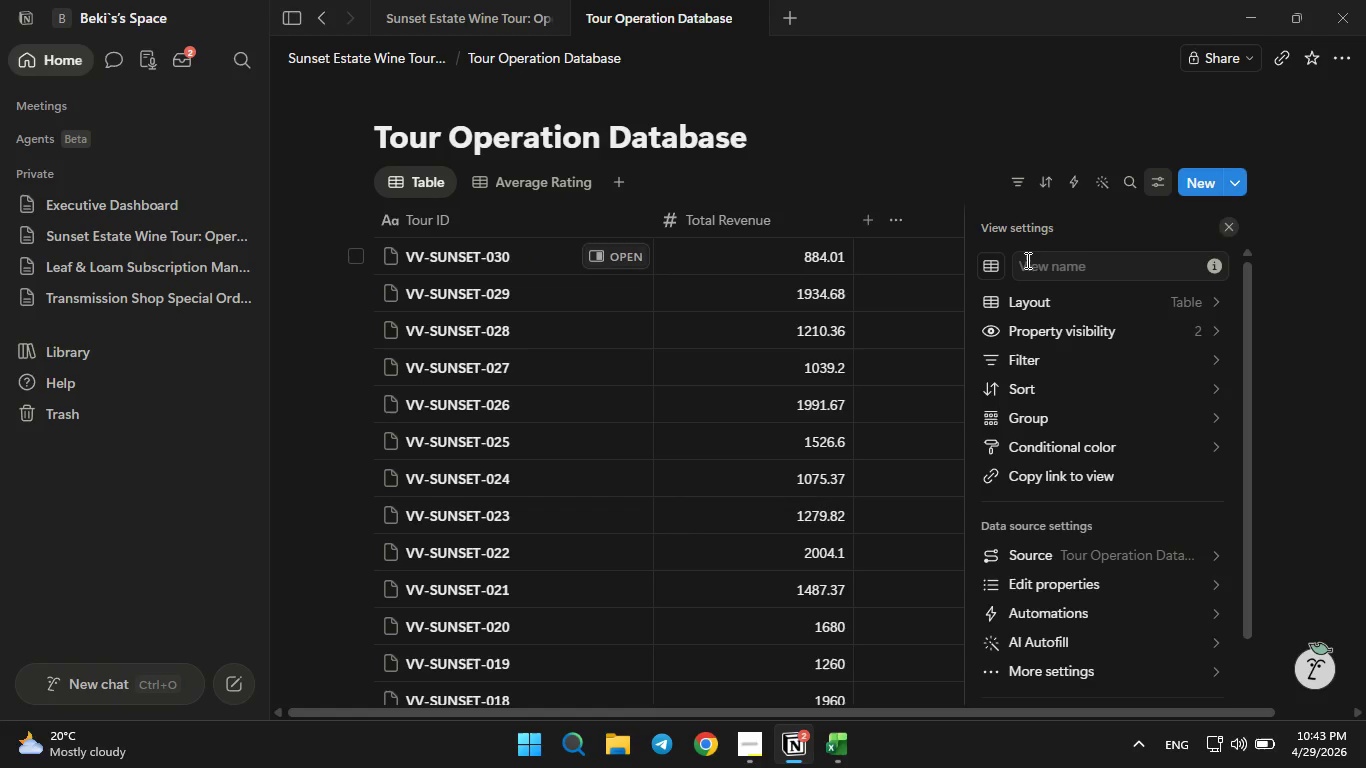 
left_click([1031, 261])
 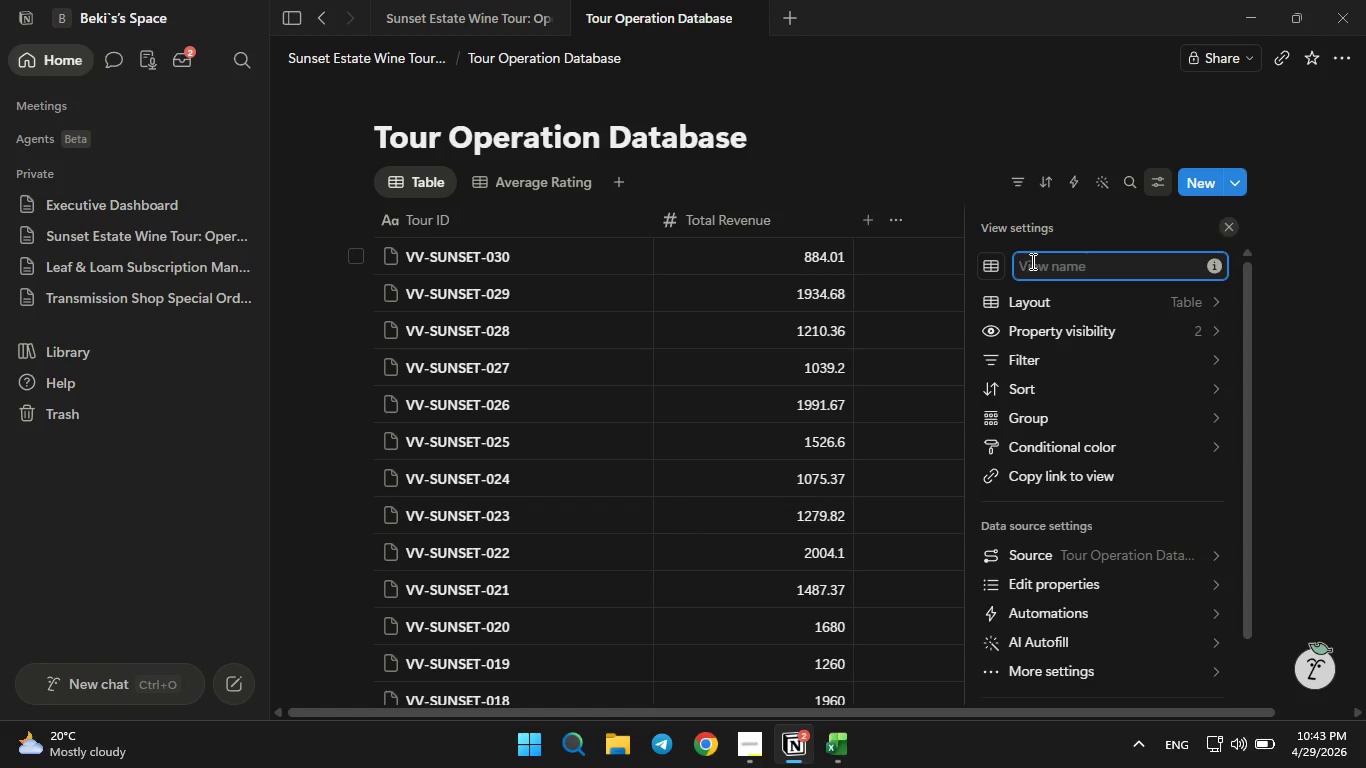 
type(Total Revenue)
 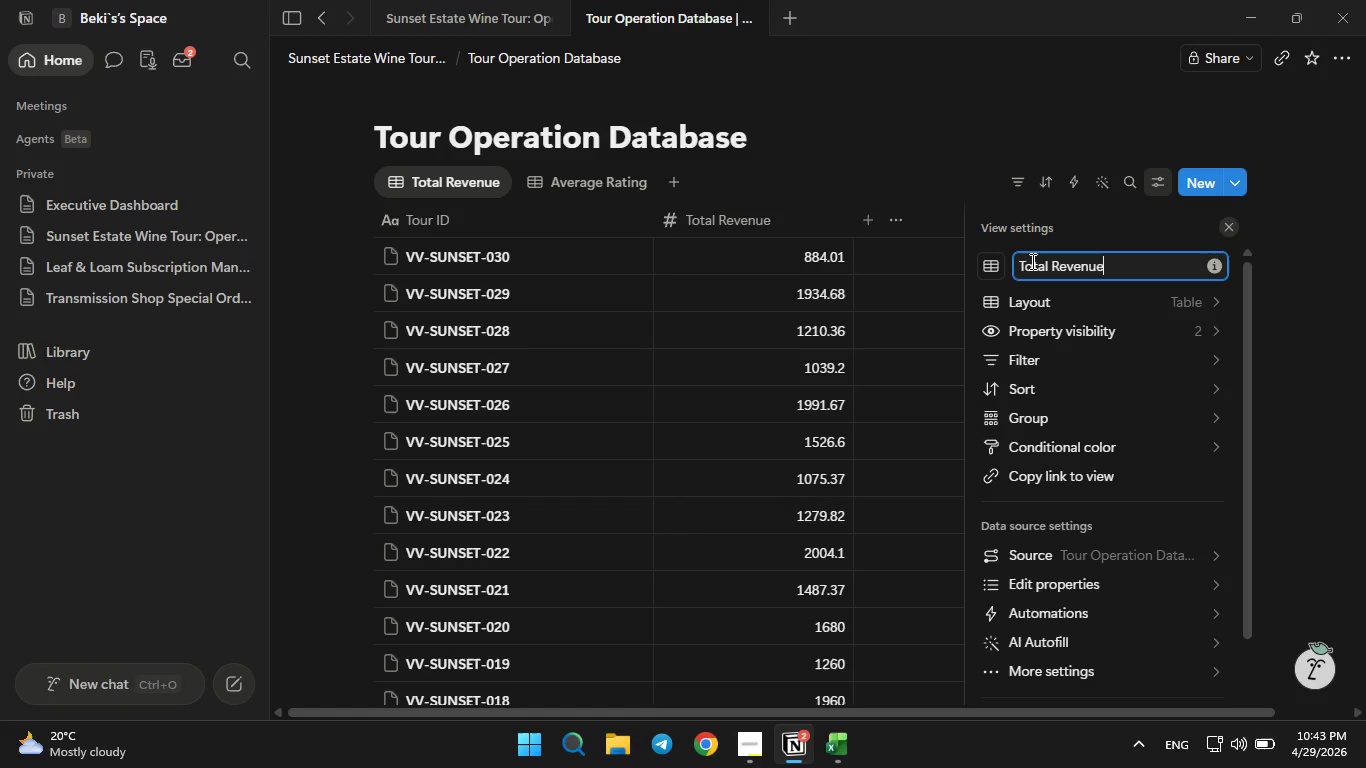 
key(Enter)
 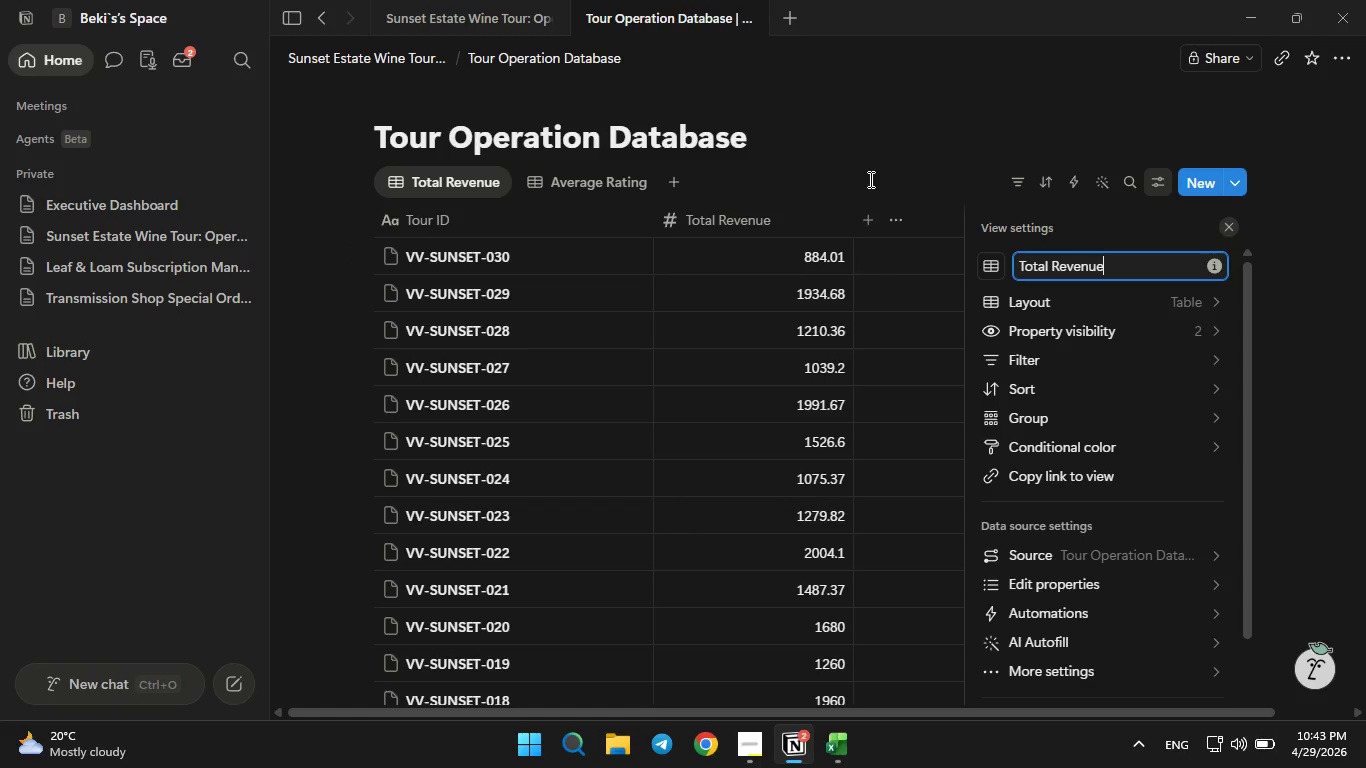 
left_click([869, 179])
 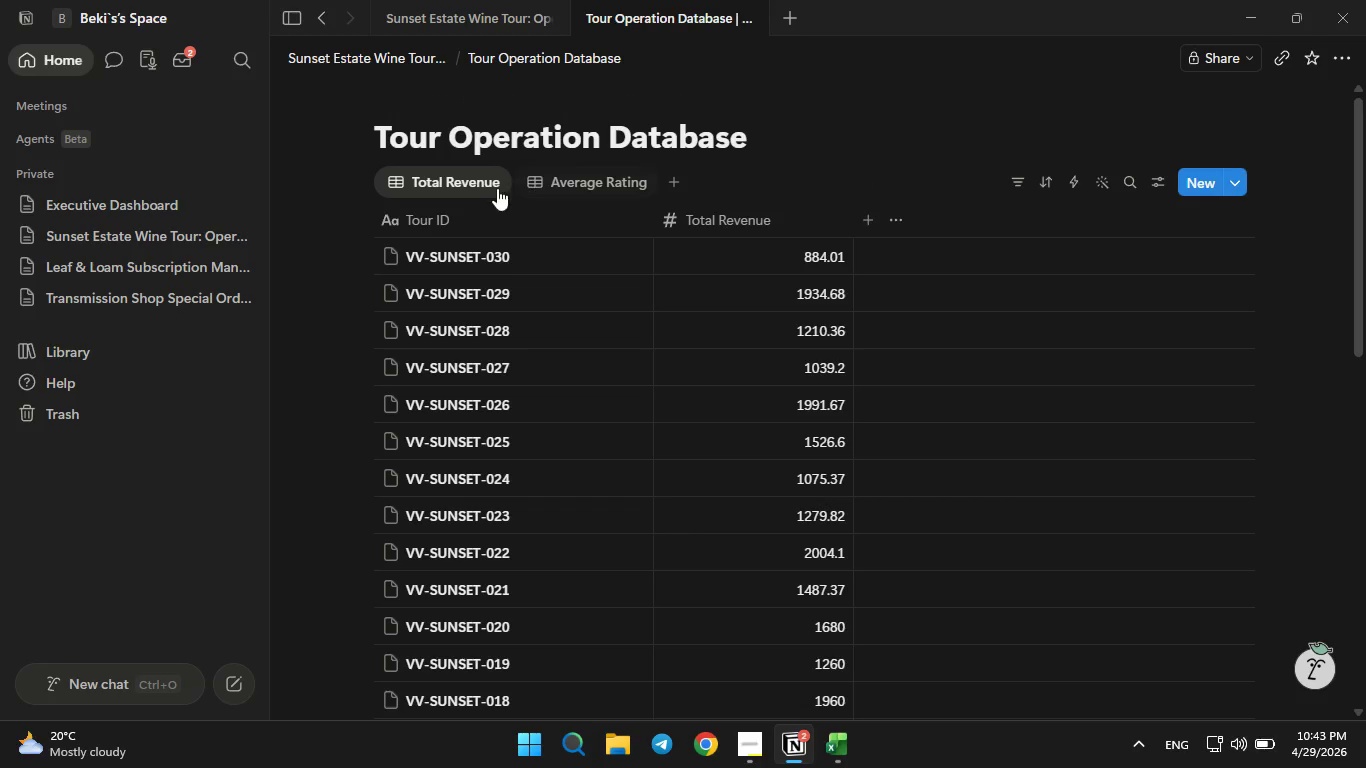 
wait(5.67)
 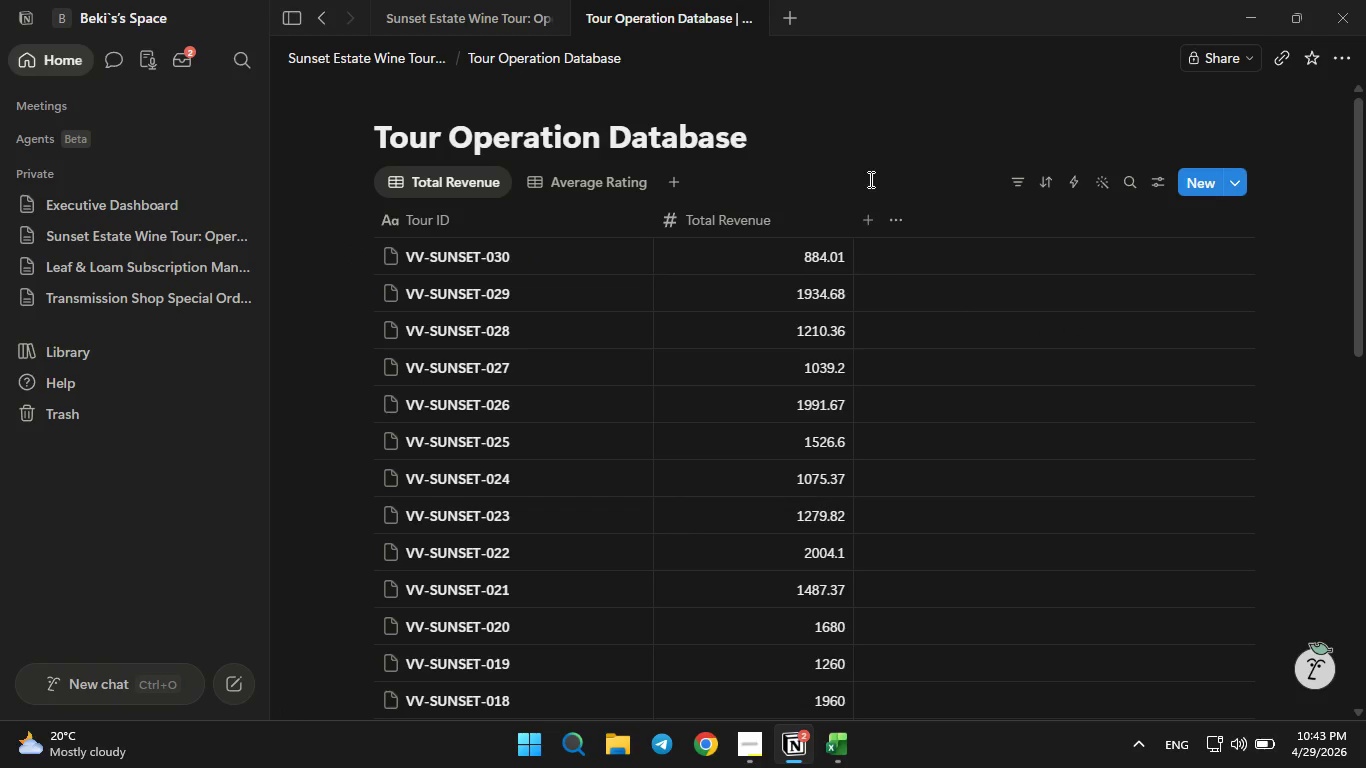 
left_click([788, 217])
 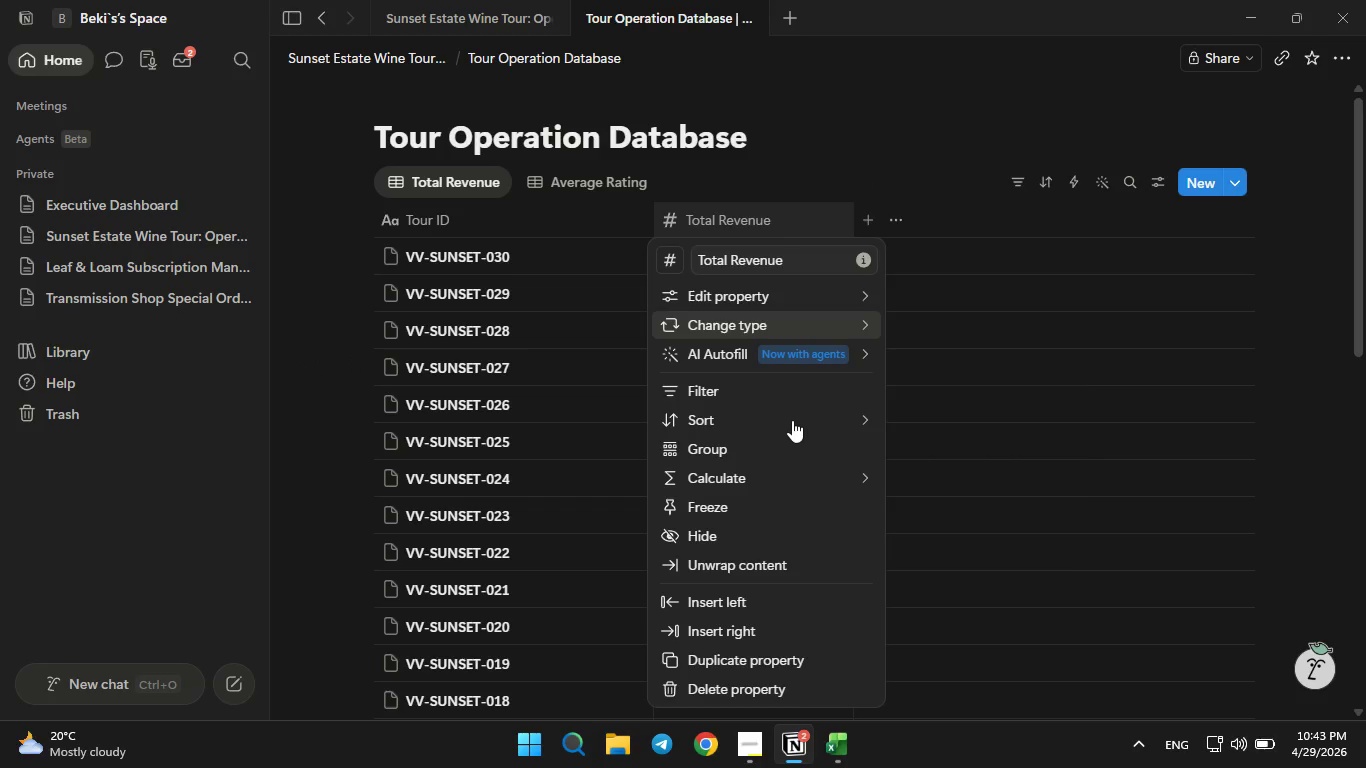 
mouse_move([796, 475])
 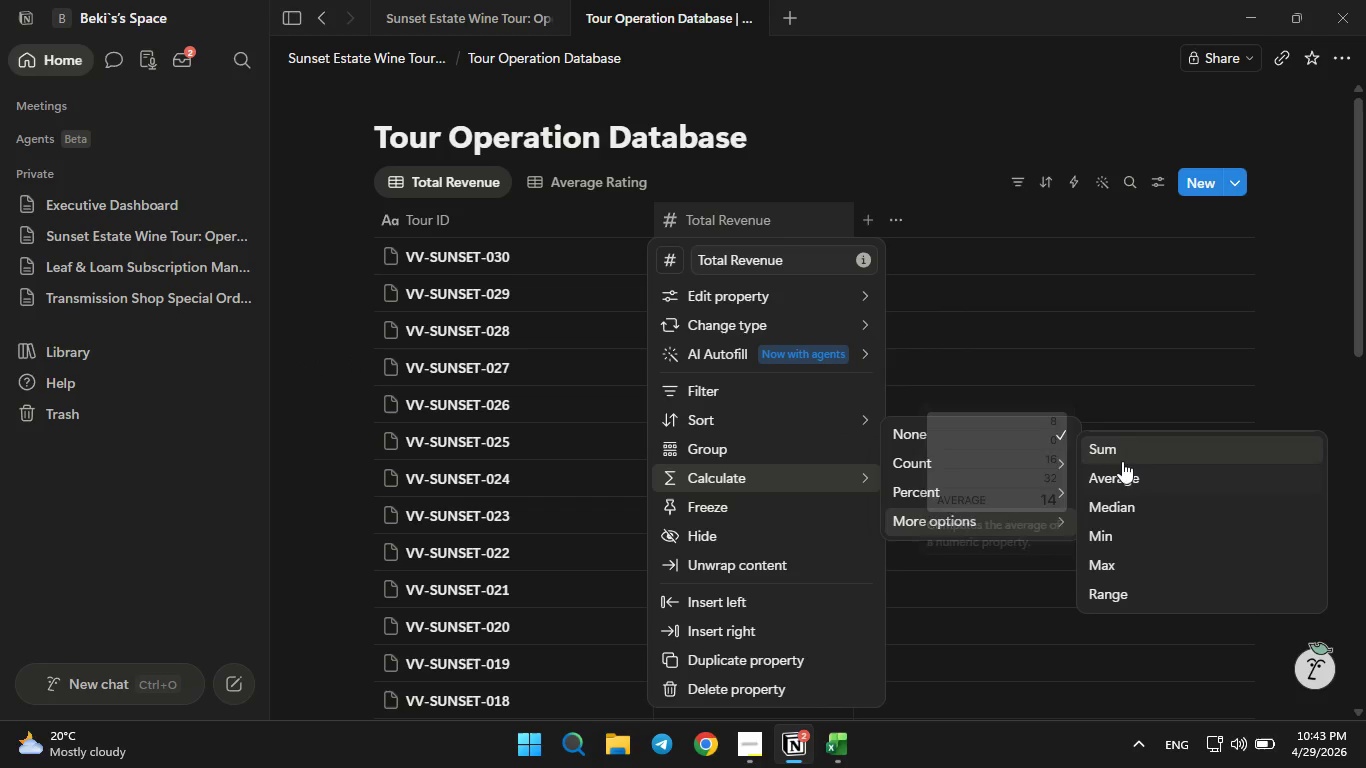 
left_click([1121, 451])
 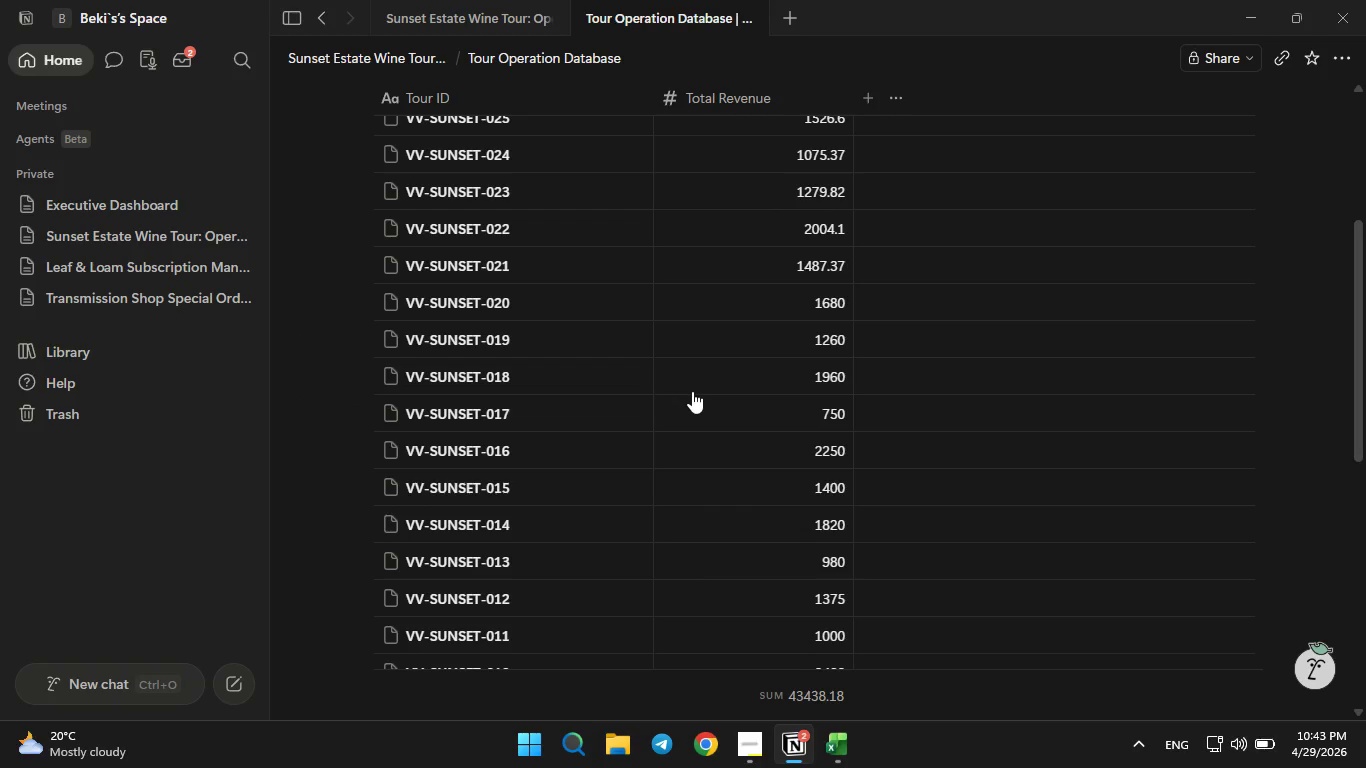 
wait(6.03)
 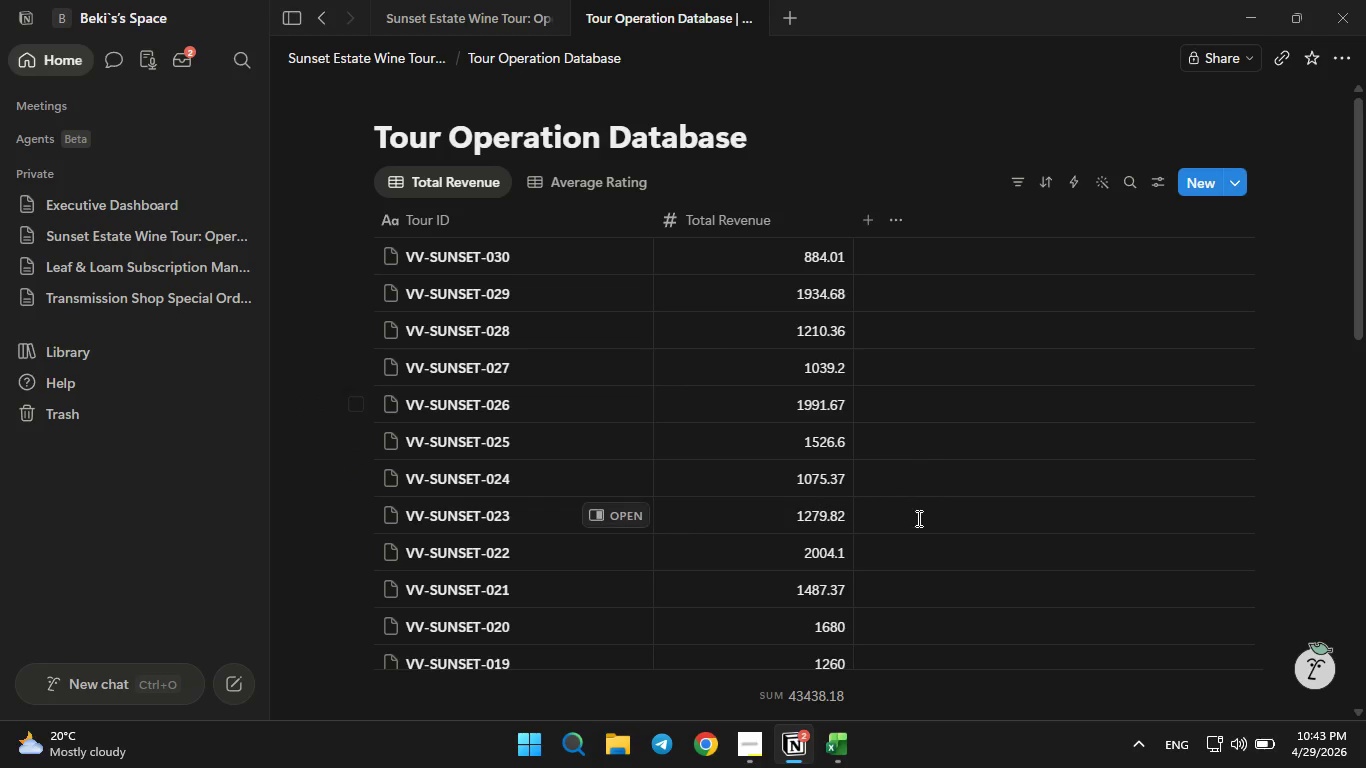 
left_click([578, 188])
 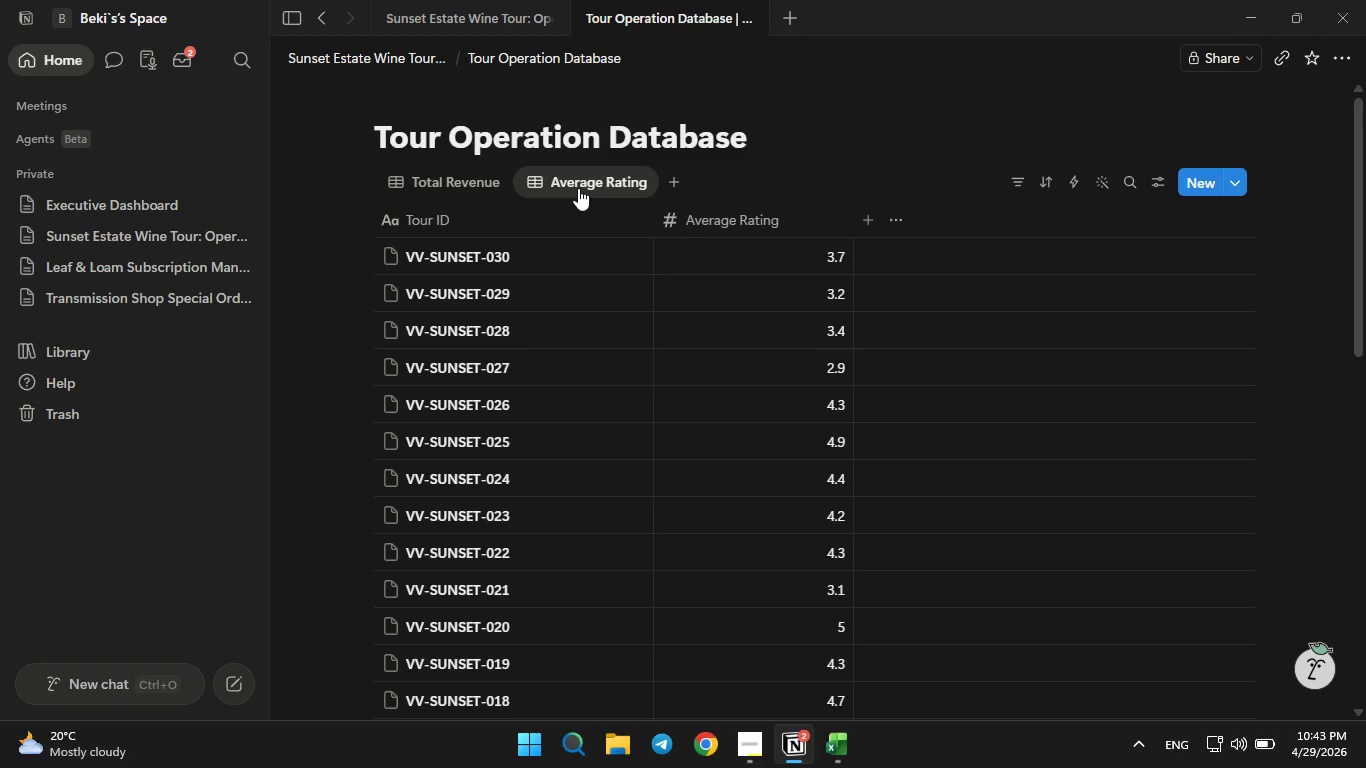 
wait(7.56)
 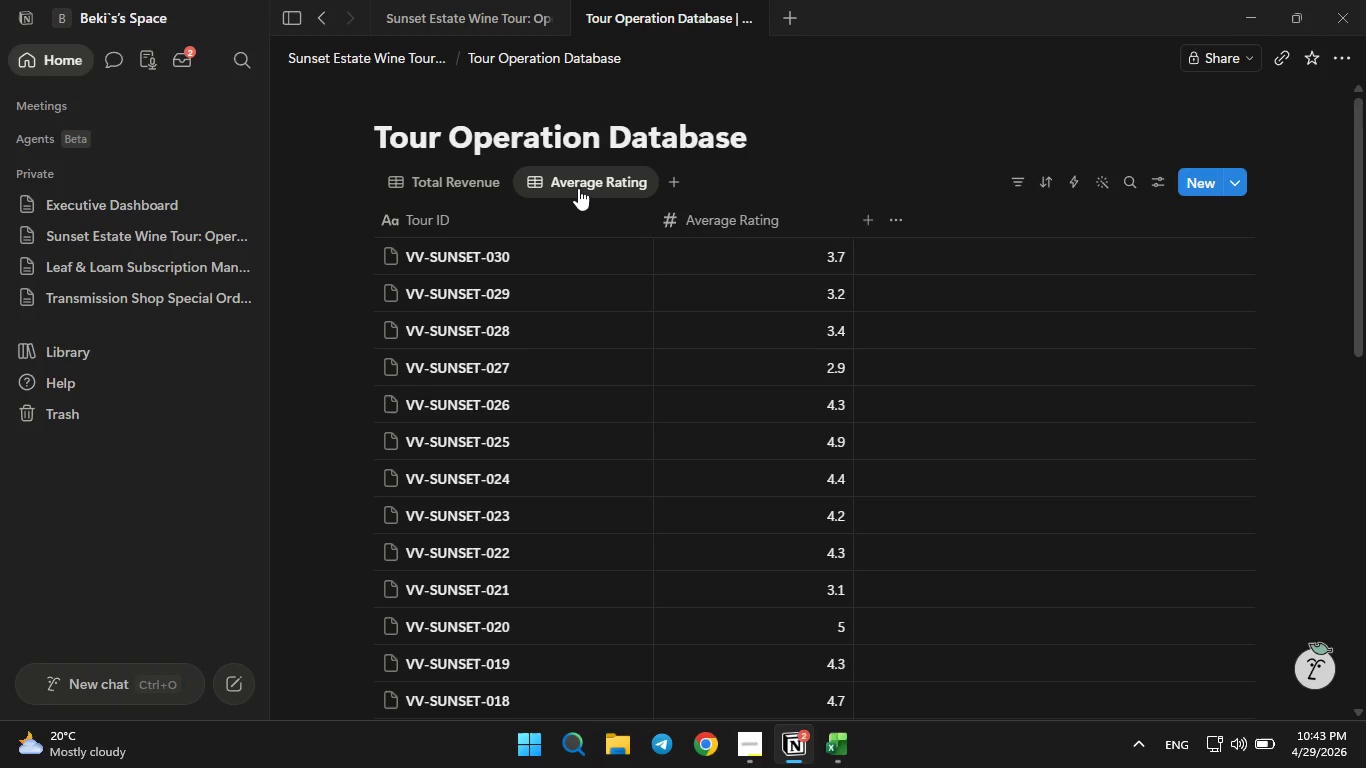 
left_click([705, 220])
 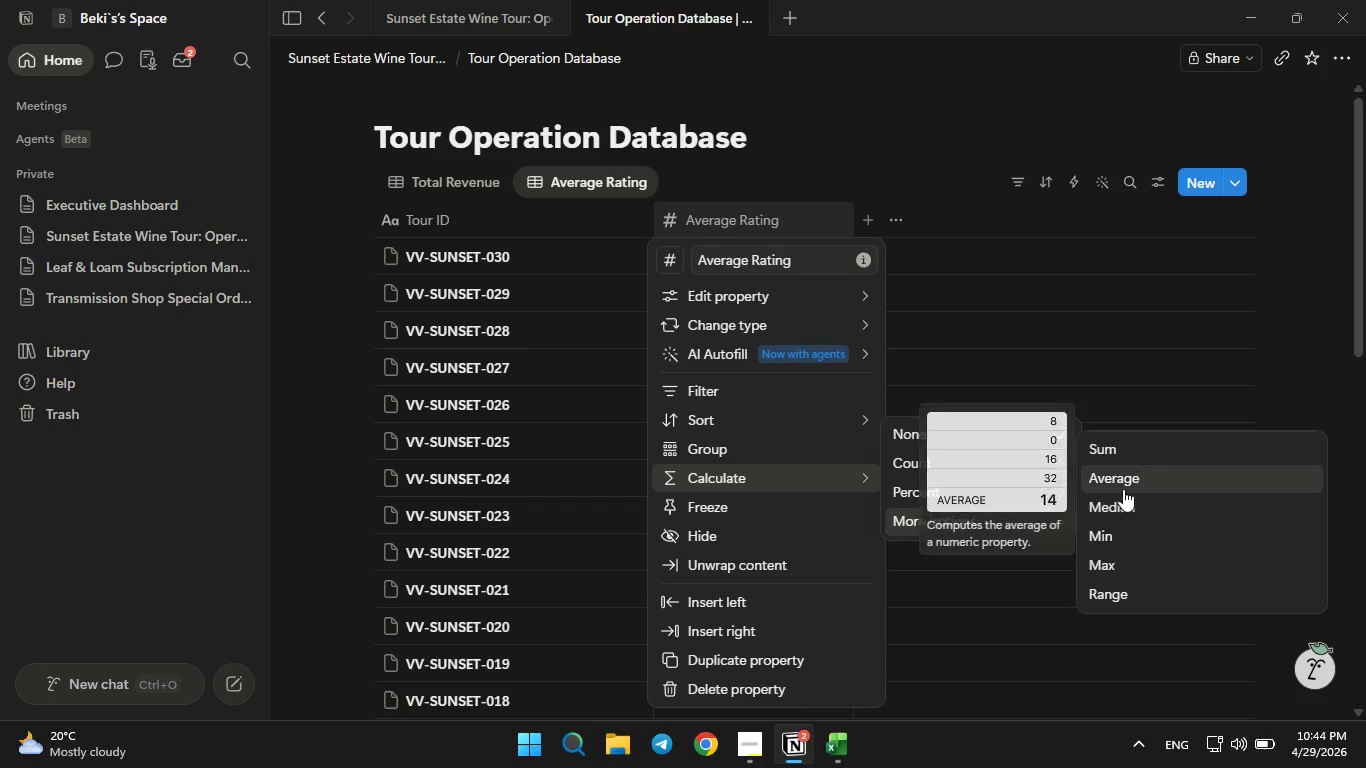 
left_click([1123, 484])
 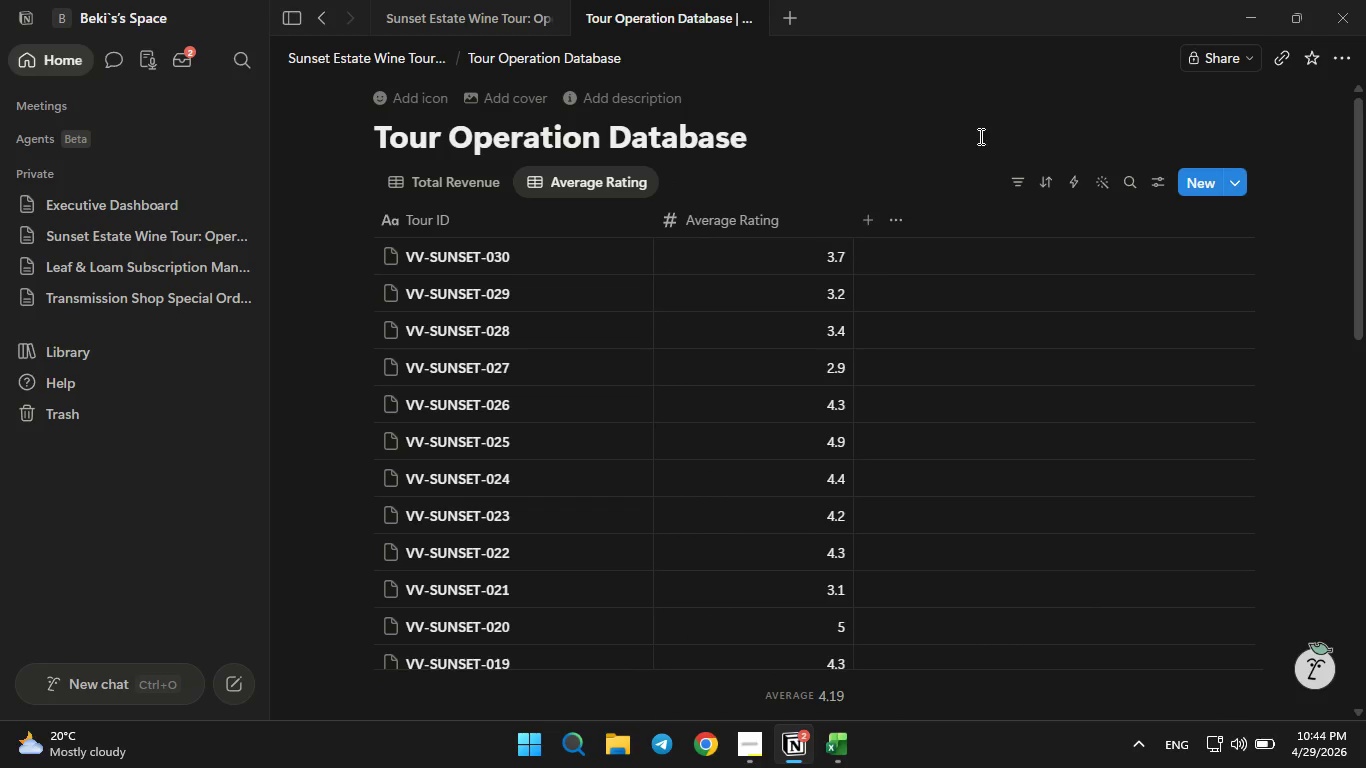 
wait(5.28)
 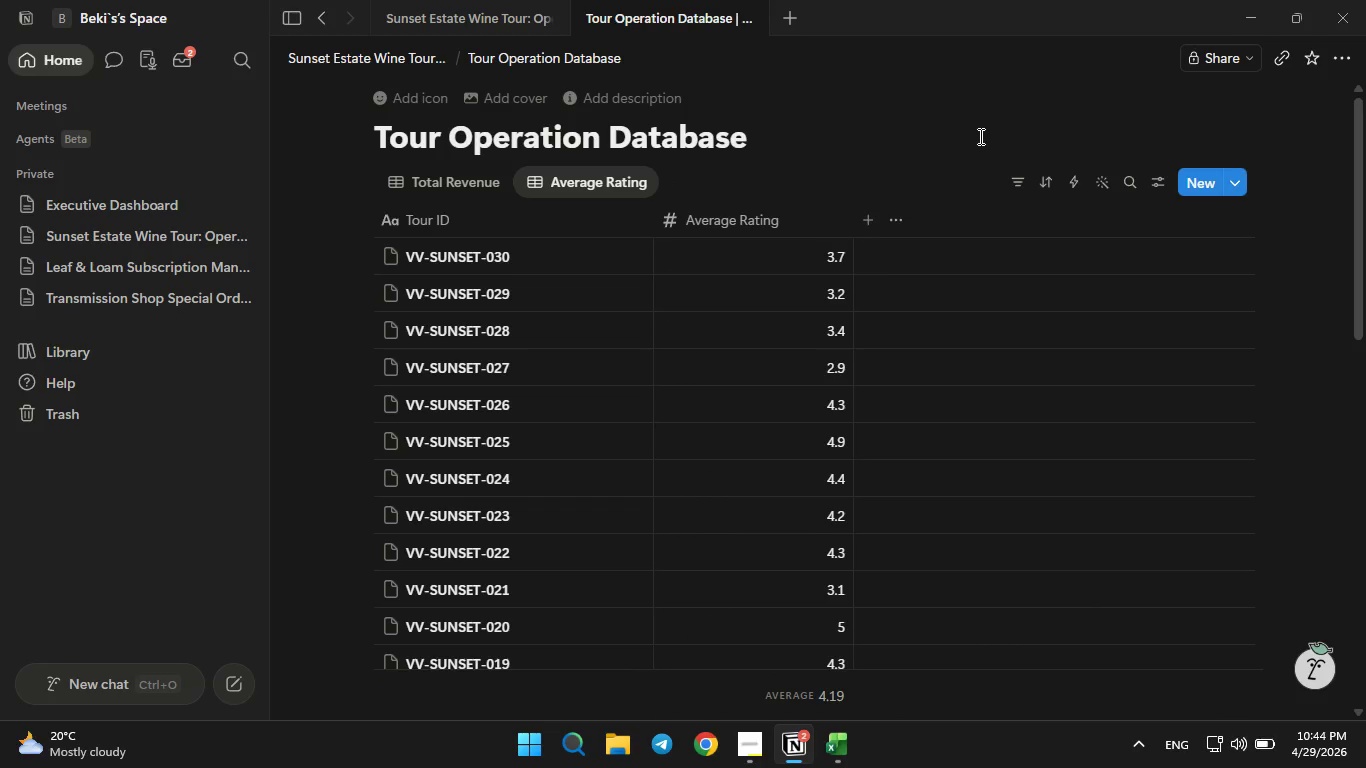 
left_click([585, 186])
 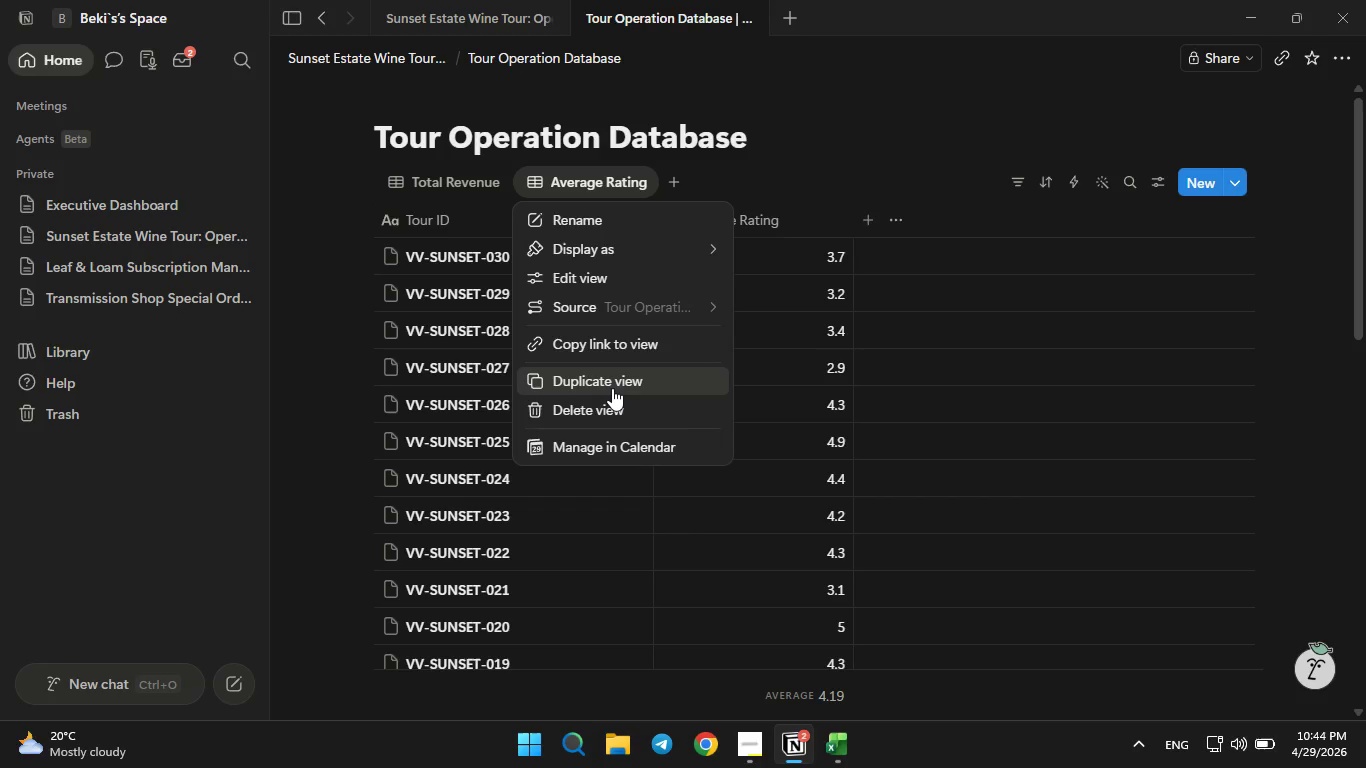 
left_click([612, 388])
 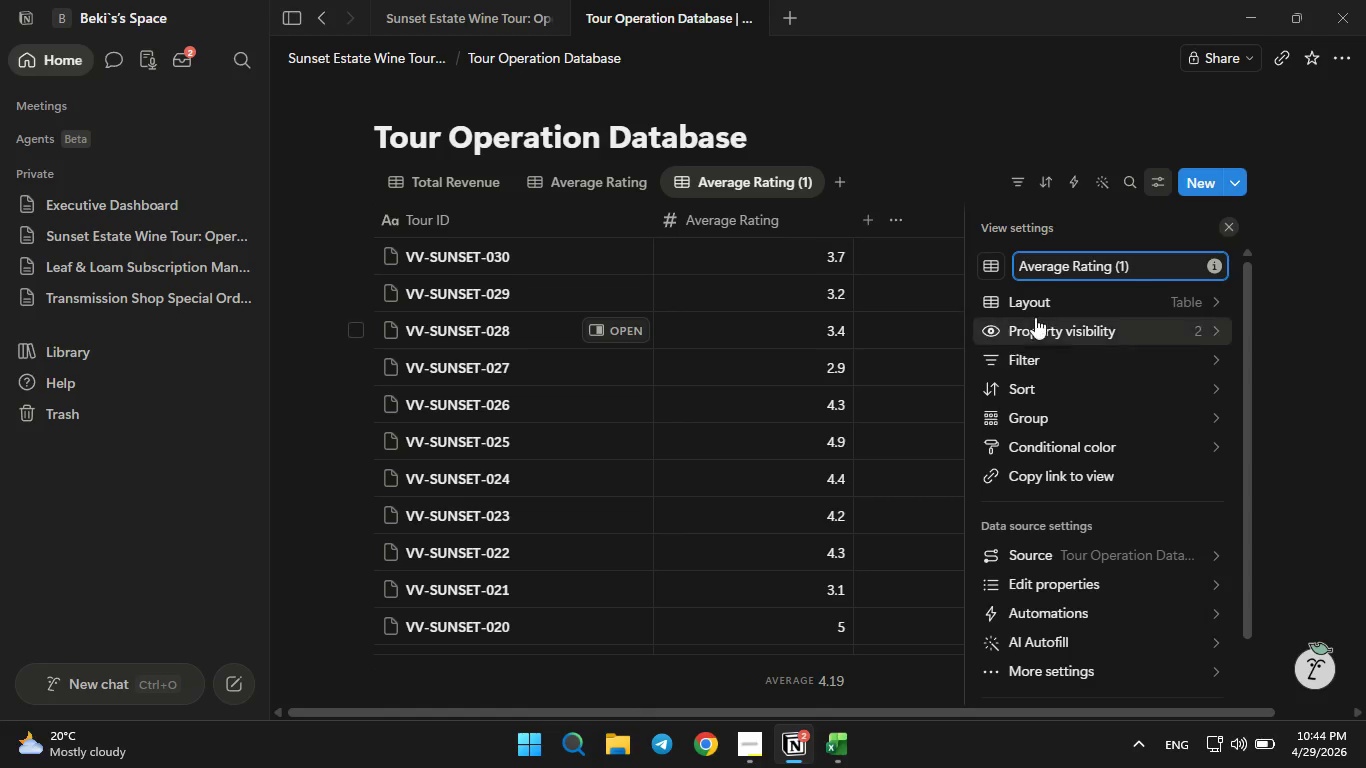 
hold_key(key=Backspace, duration=1.17)
 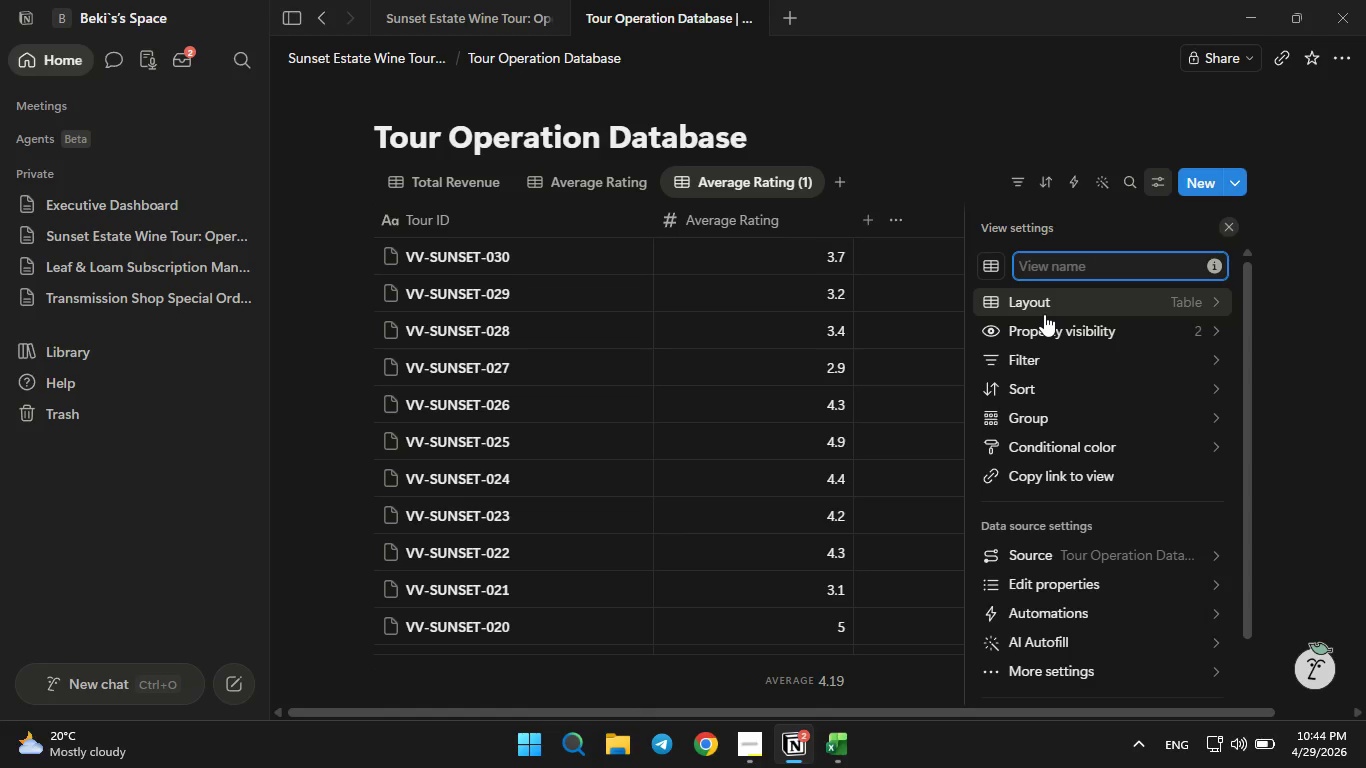 
type(Capacity Utilization)
 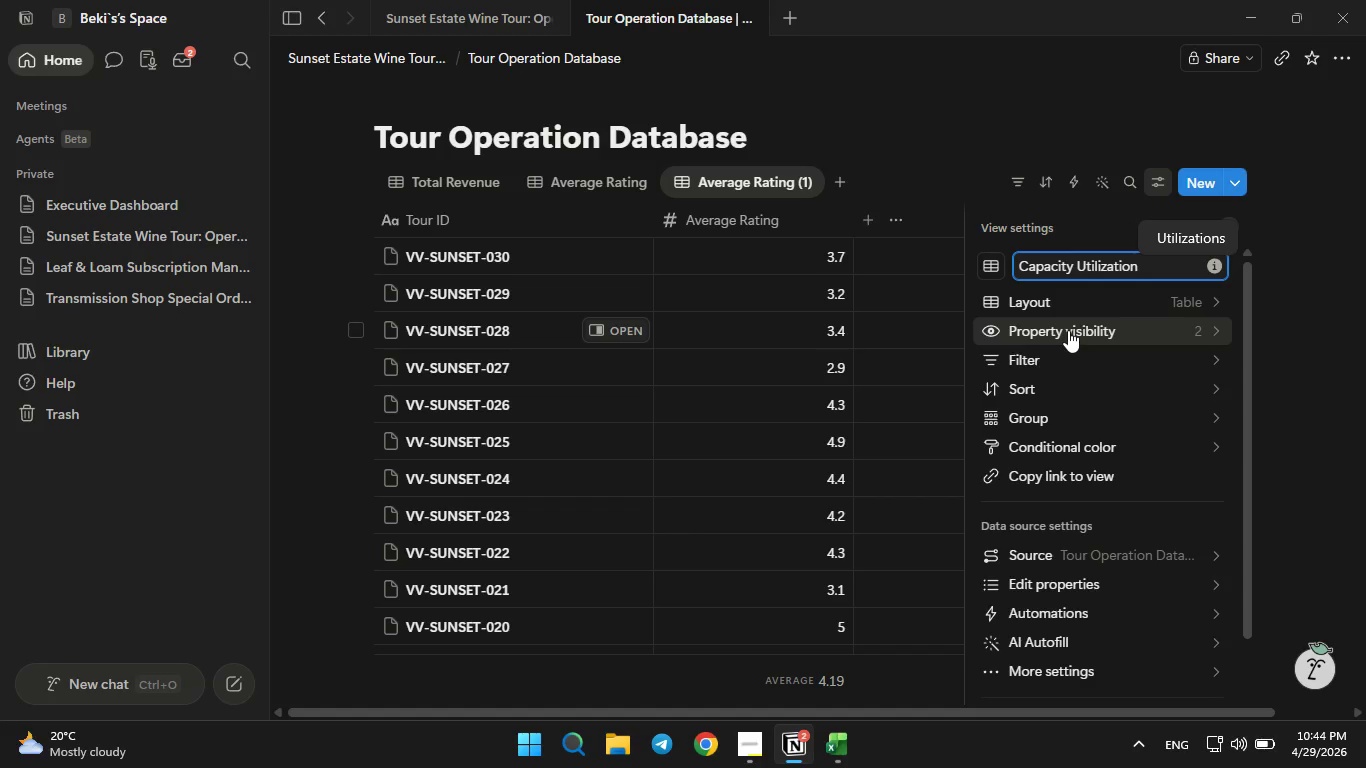 
wait(6.59)
 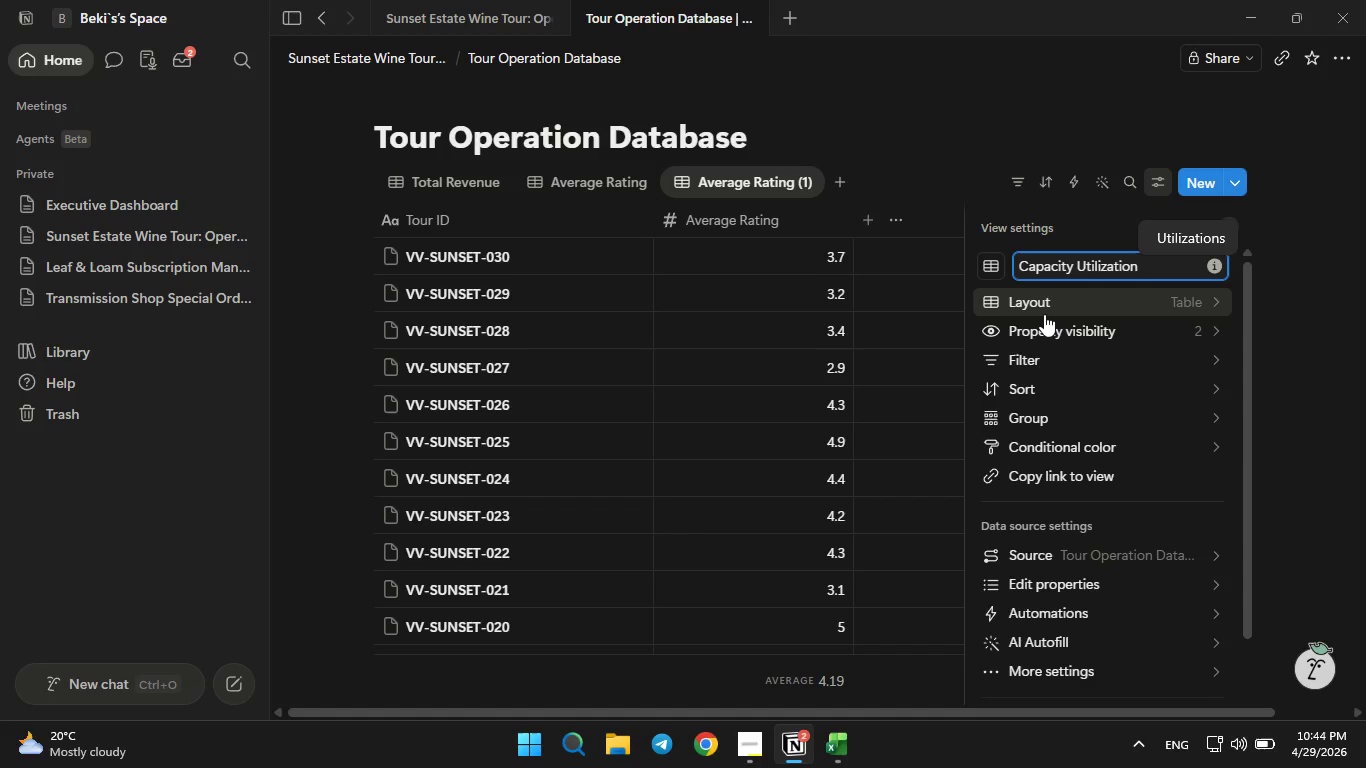 
left_click([1068, 330])
 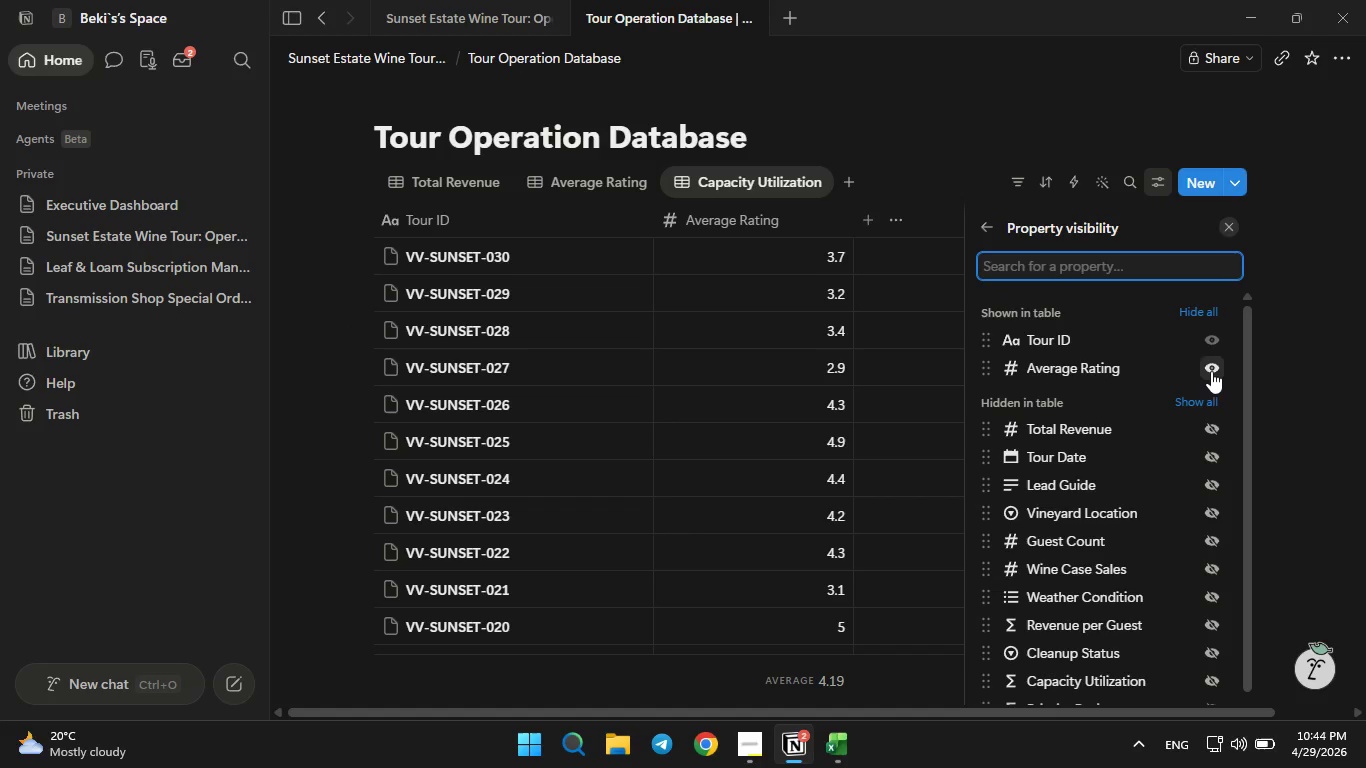 
left_click([1211, 371])
 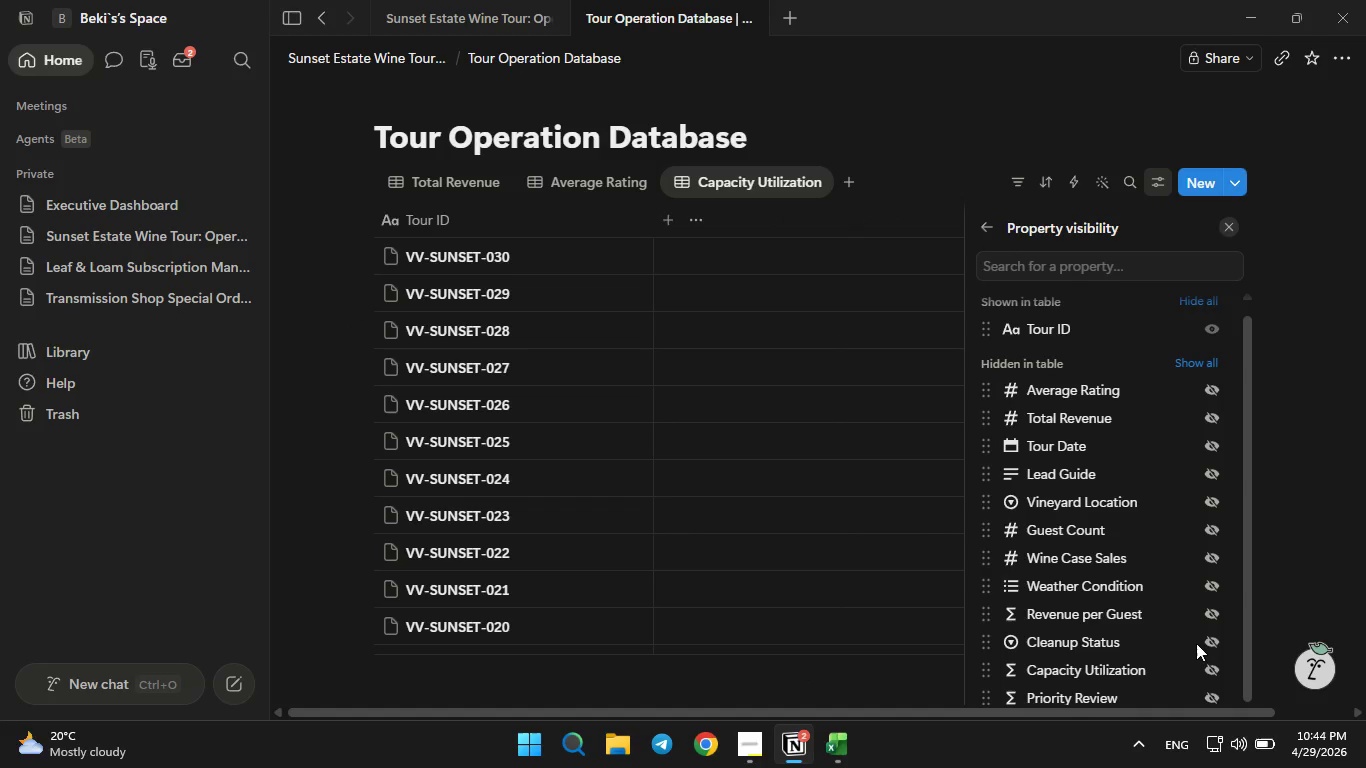 
left_click([1207, 666])
 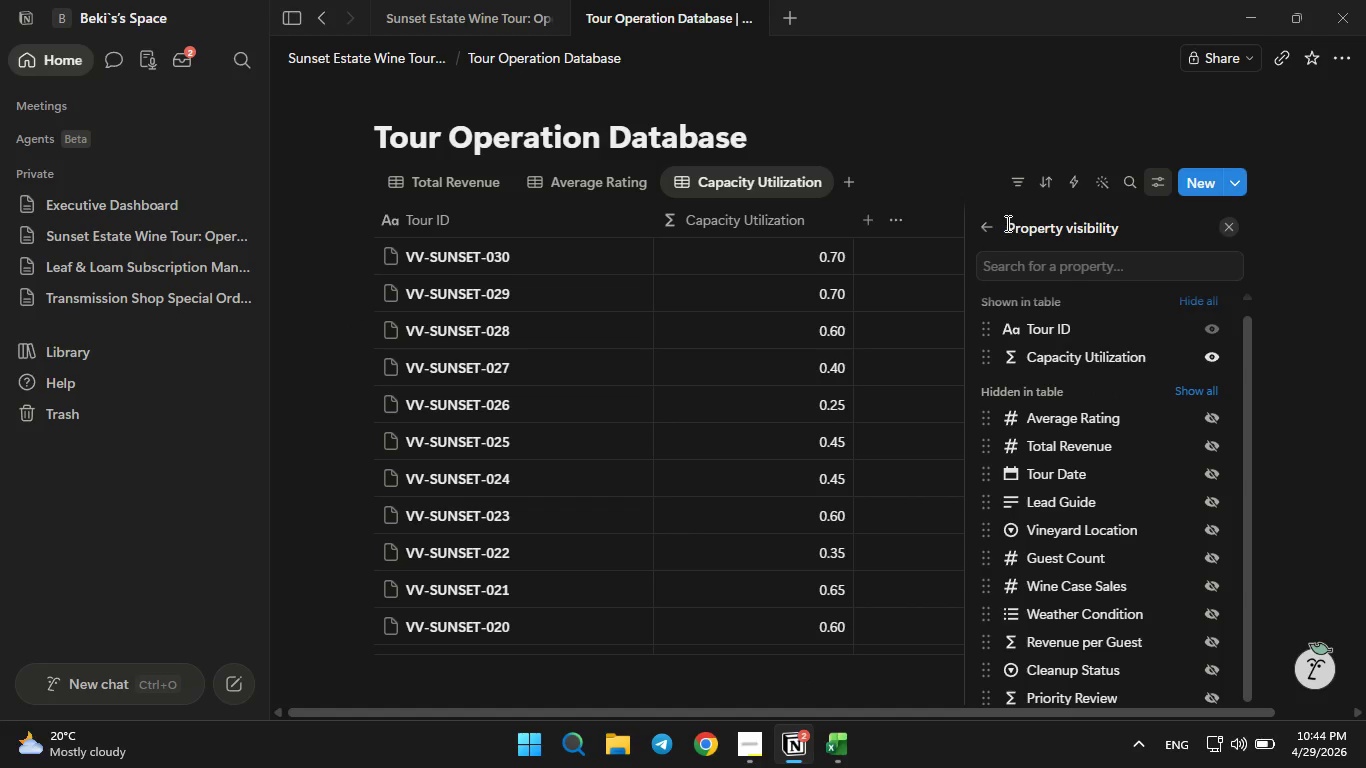 
left_click([988, 228])
 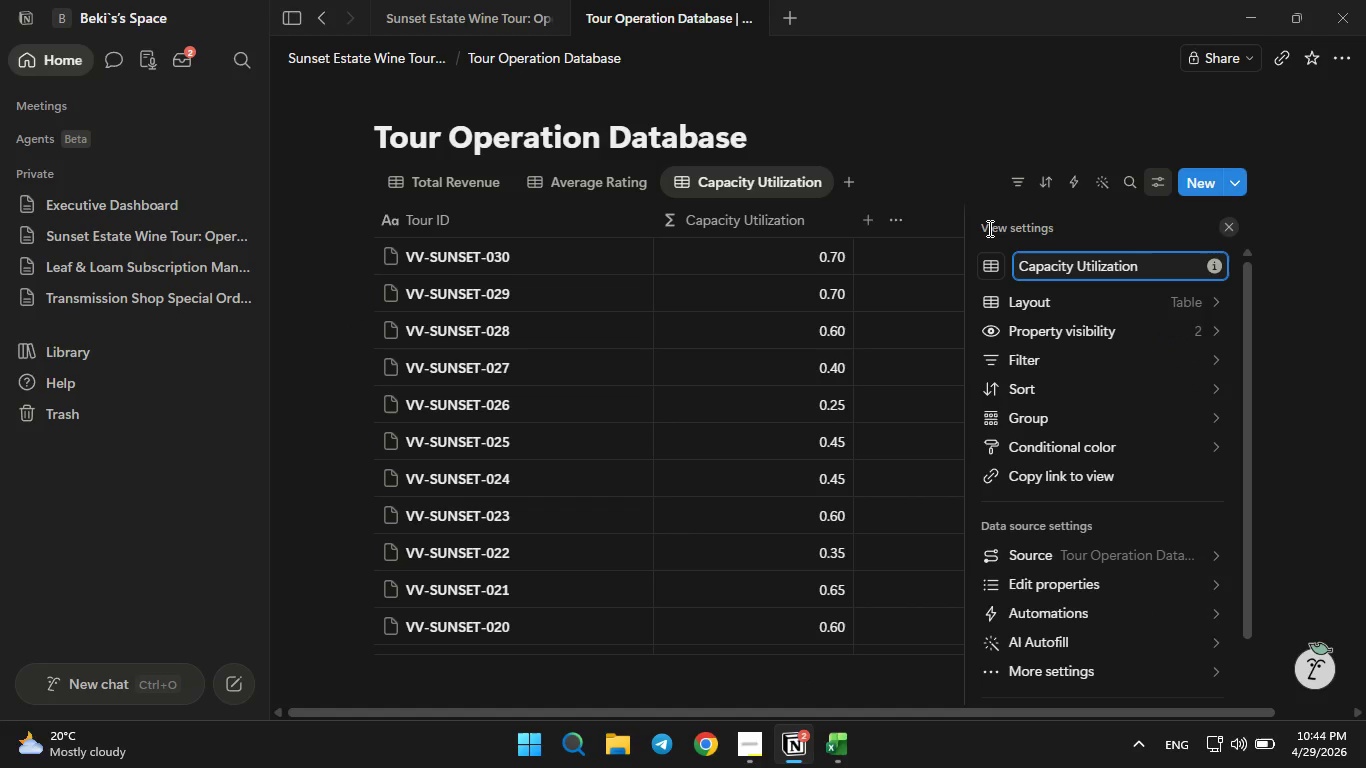 
key(Enter)
 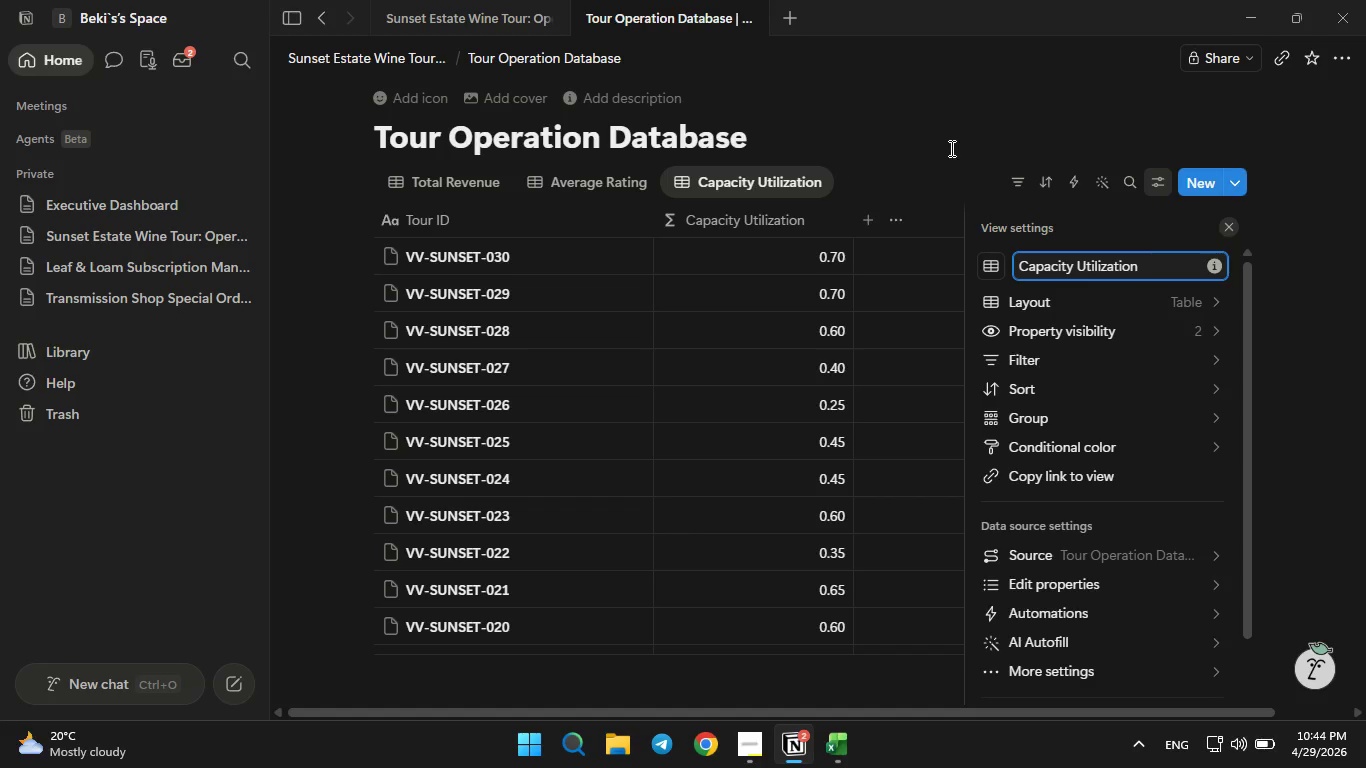 
key(Enter)
 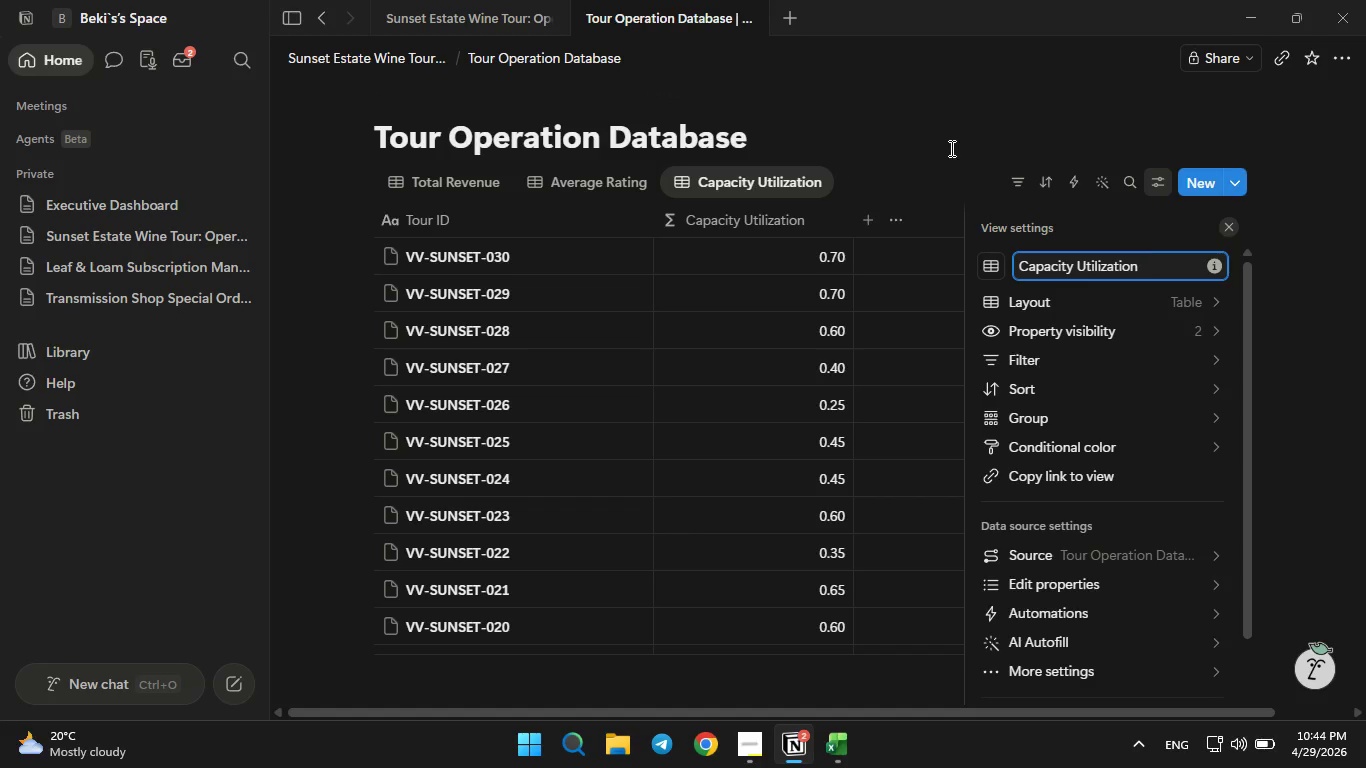 
left_click([950, 148])
 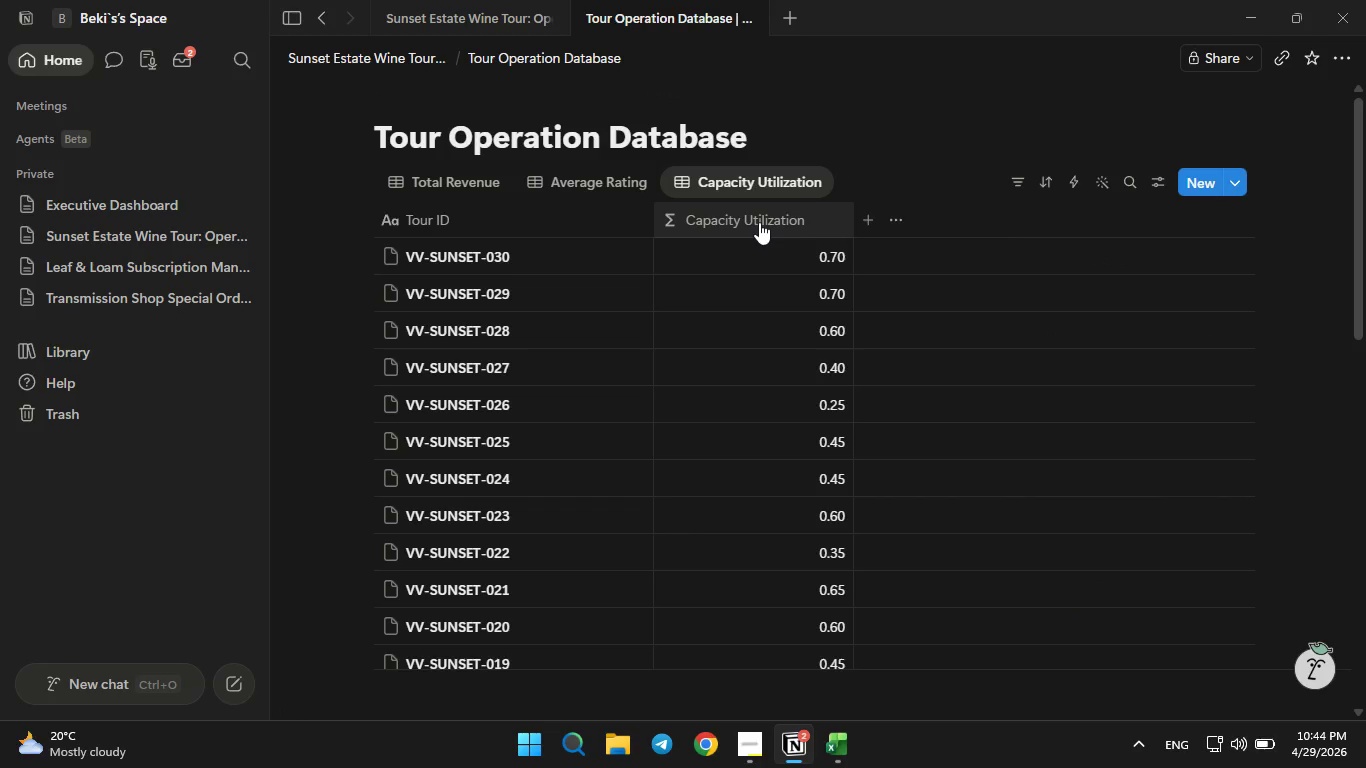 
left_click([759, 222])
 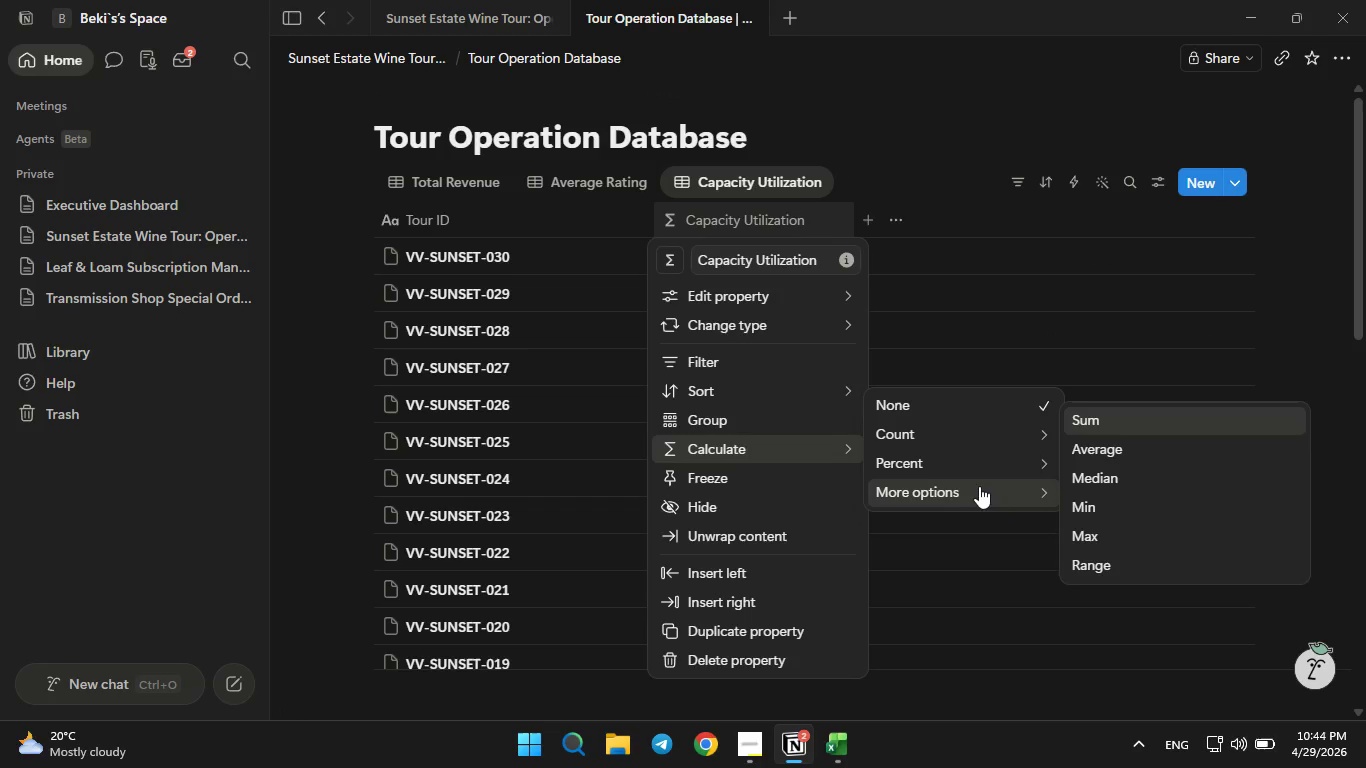 
left_click([1121, 455])
 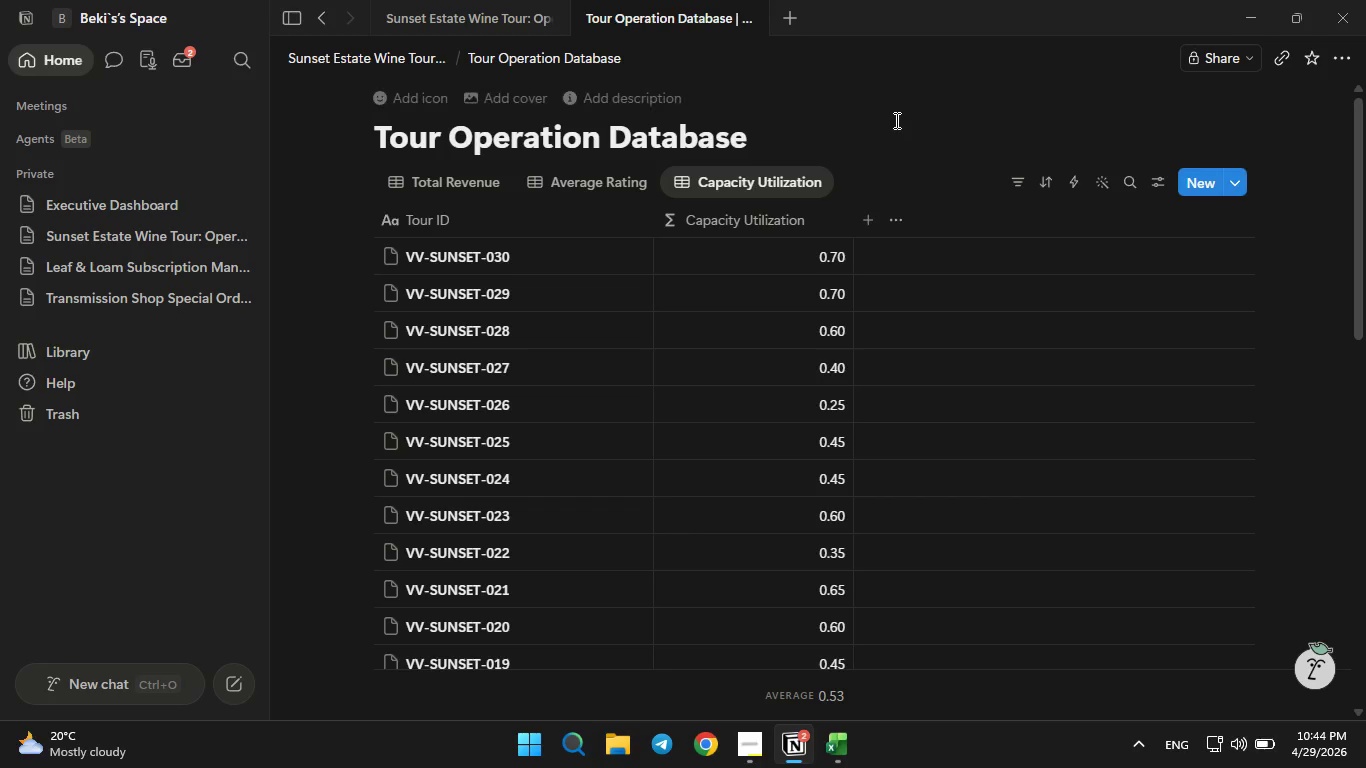 
left_click([898, 118])
 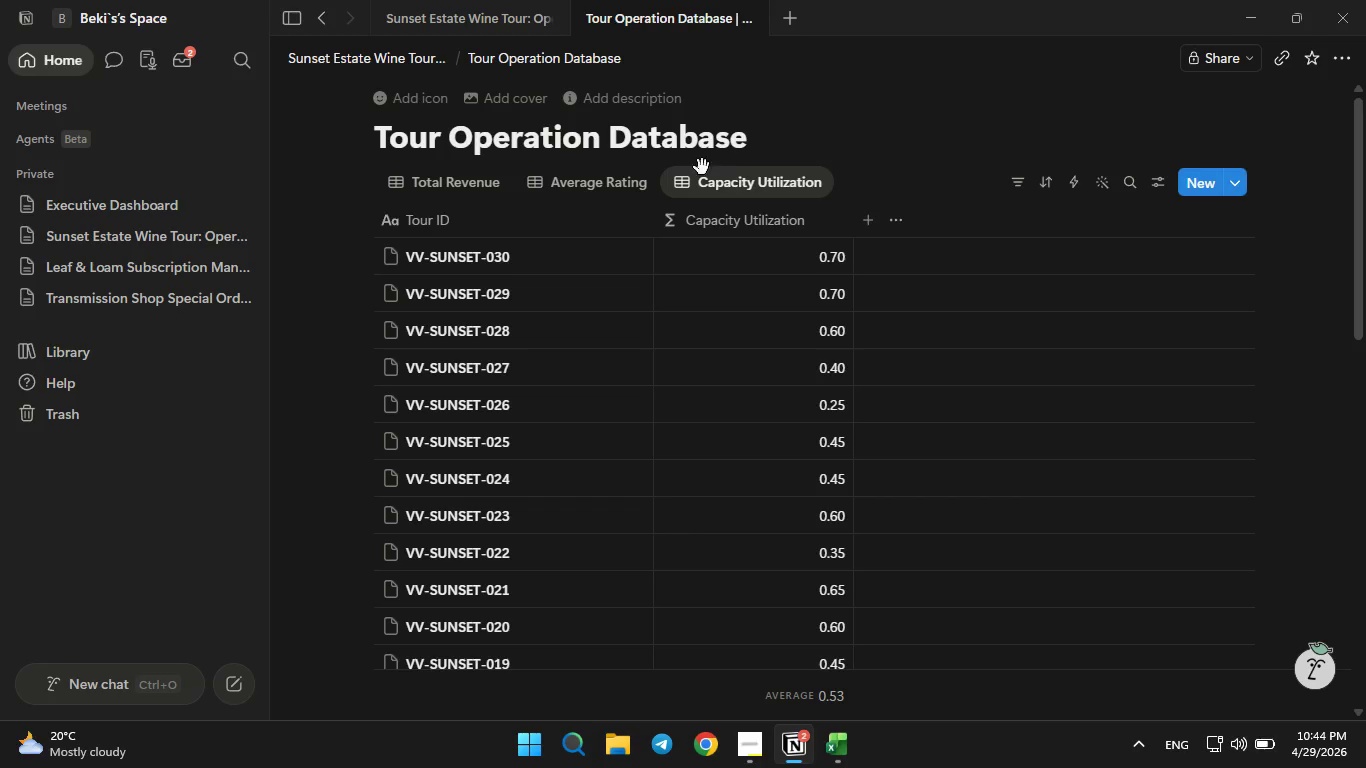 
mouse_move([714, 213])
 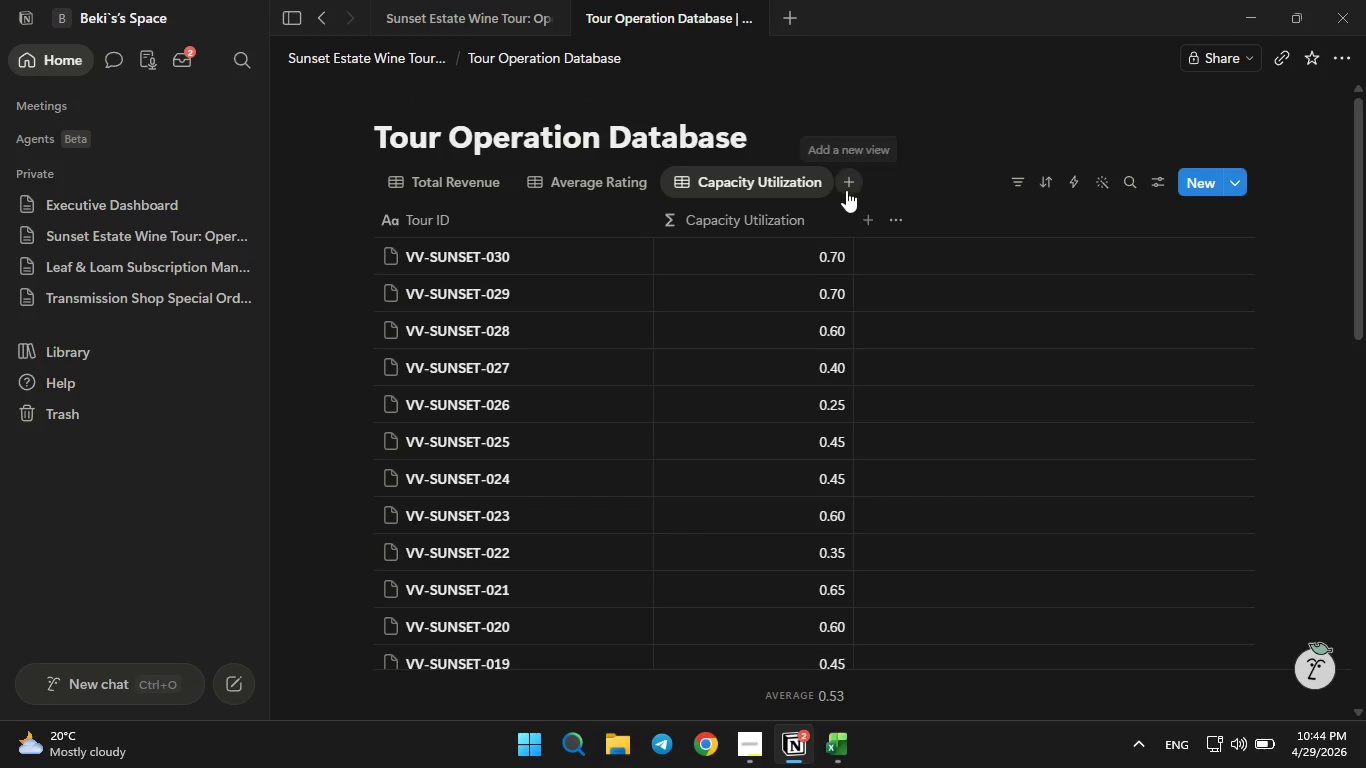 
left_click([846, 190])
 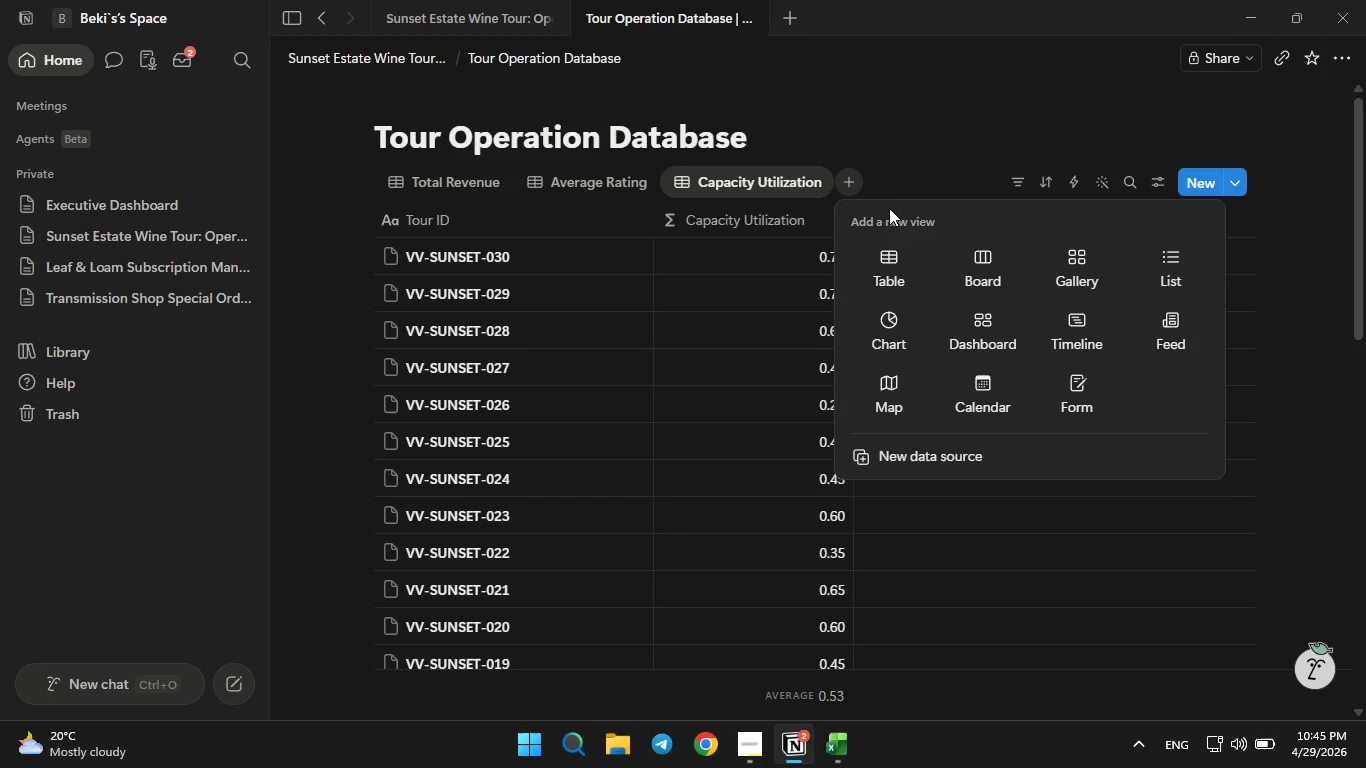 
wait(7.09)
 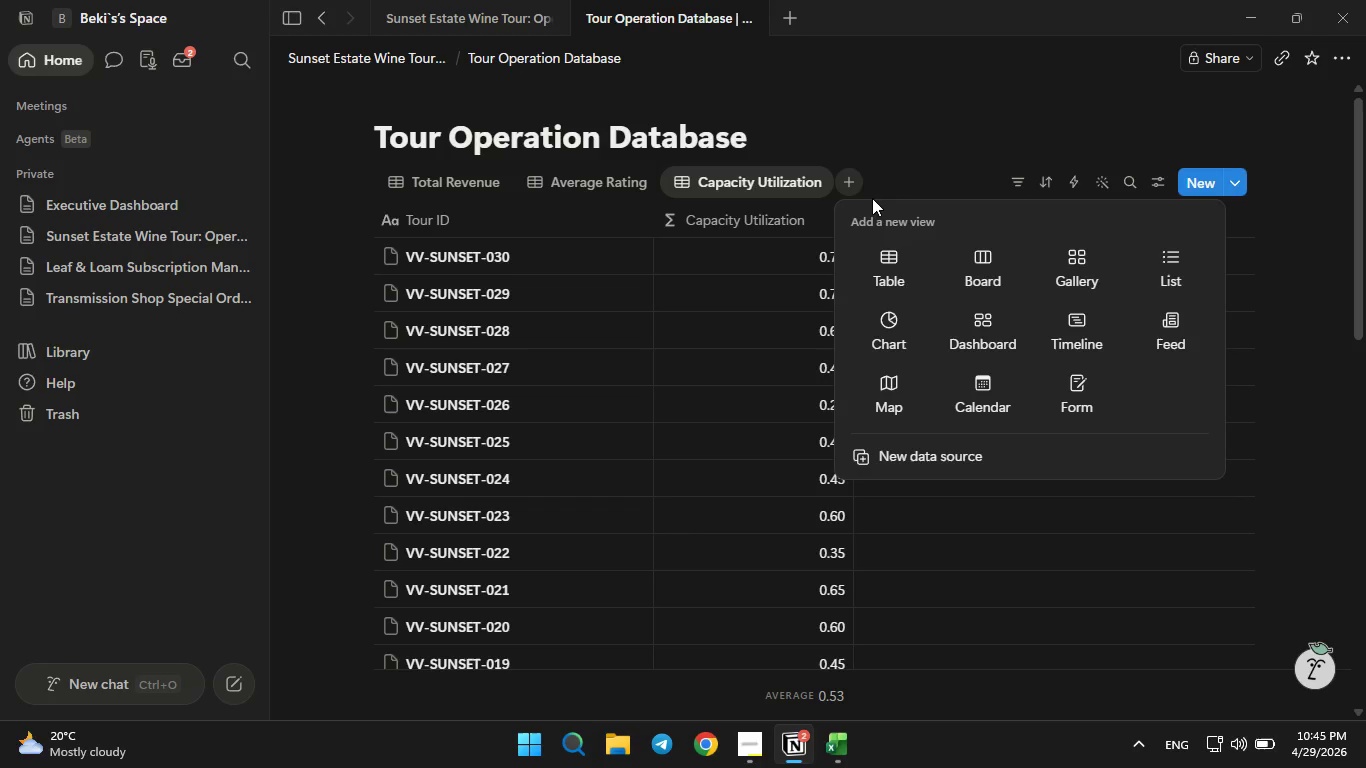 
left_click([897, 261])
 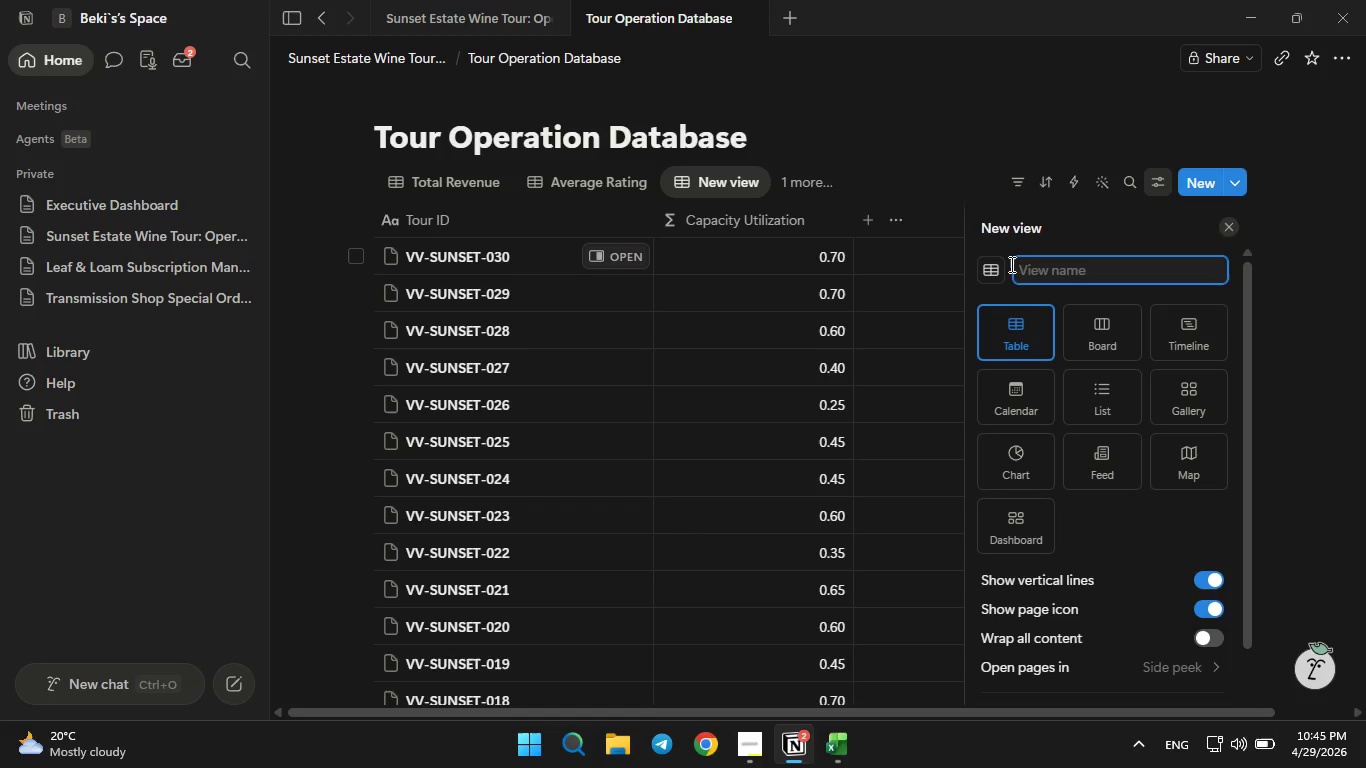 
left_click([1042, 267])
 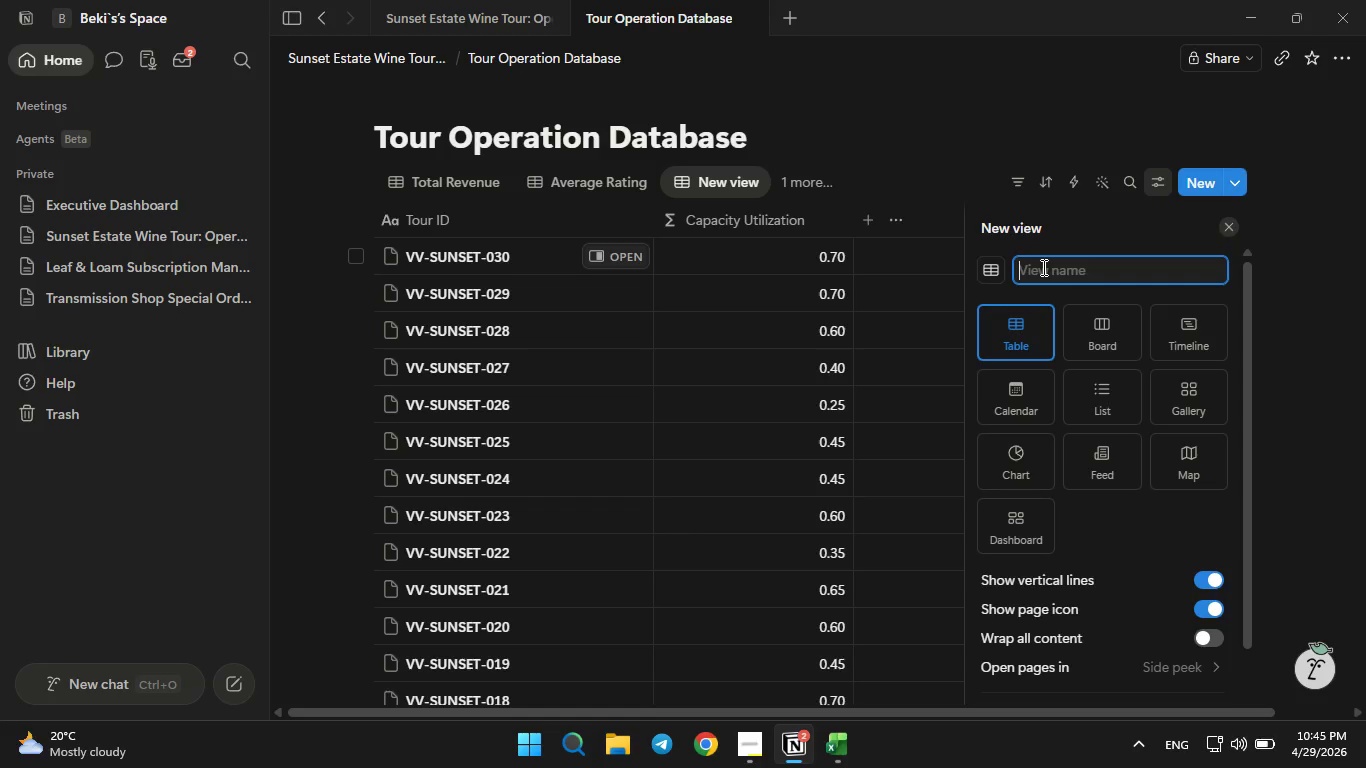 
type(Guide Leaderboard)
 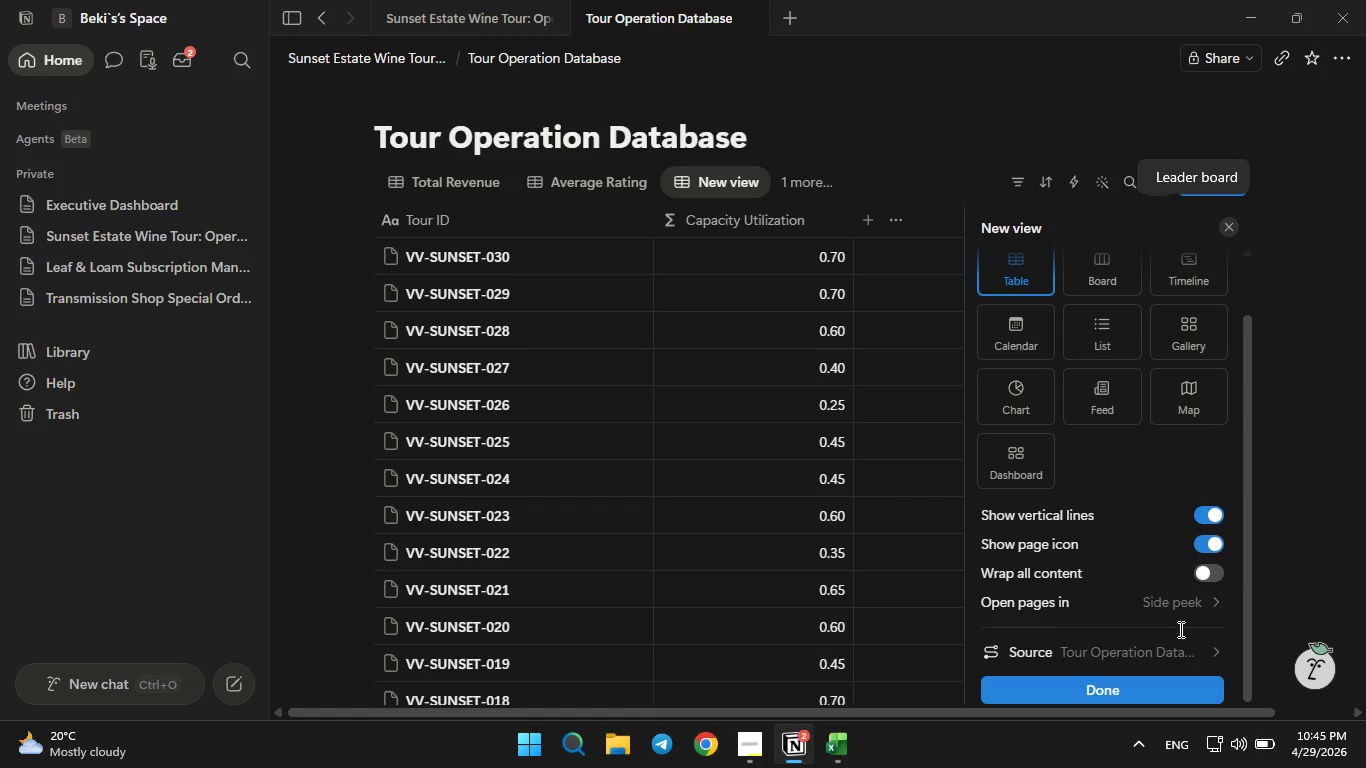 
wait(5.16)
 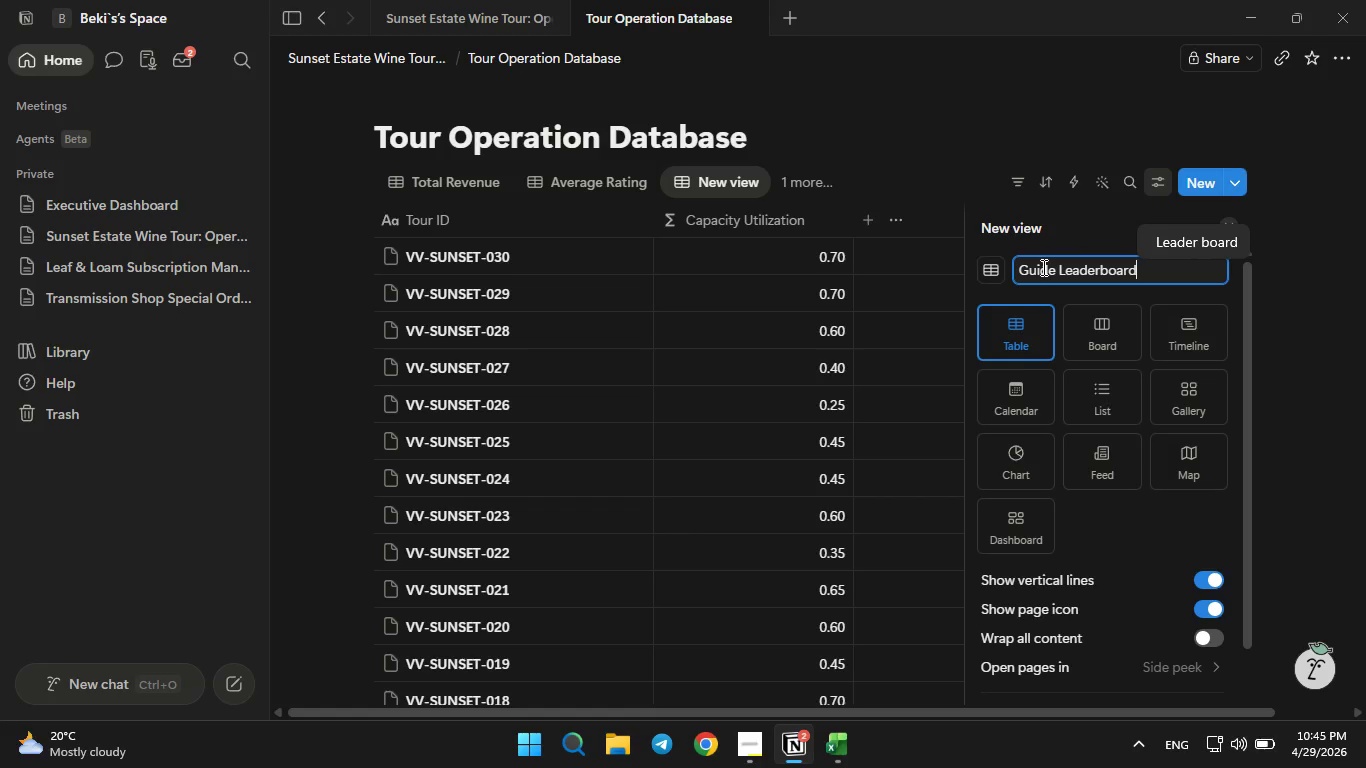 
left_click([1111, 689])
 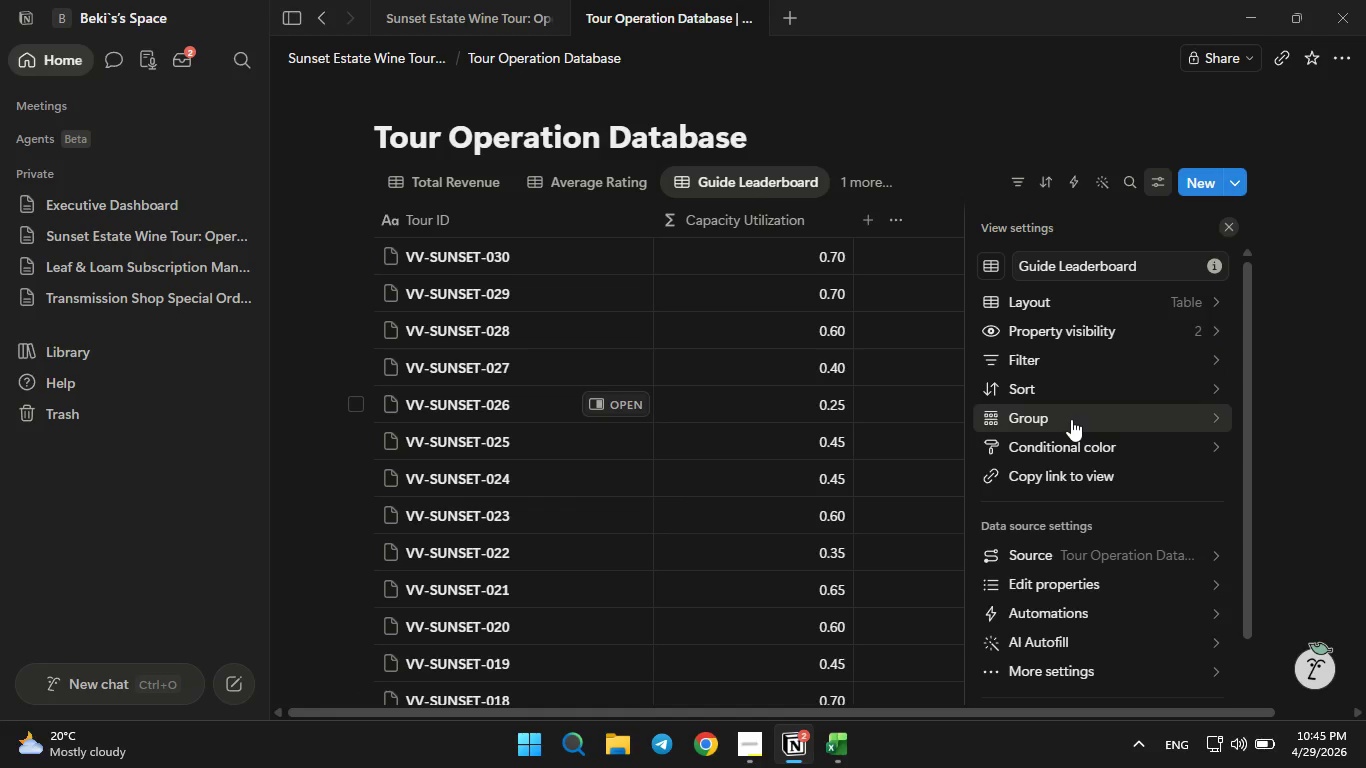 
left_click([1071, 419])
 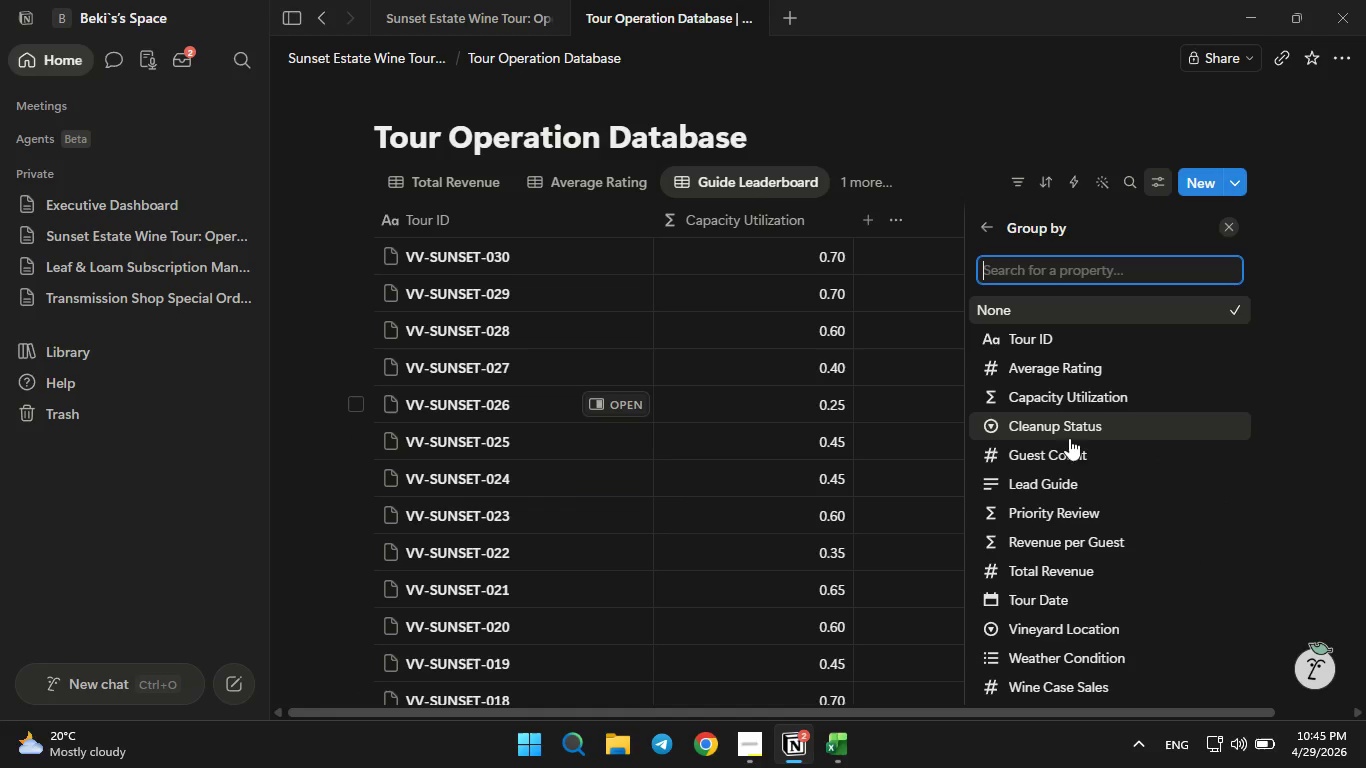 
left_click([1060, 482])
 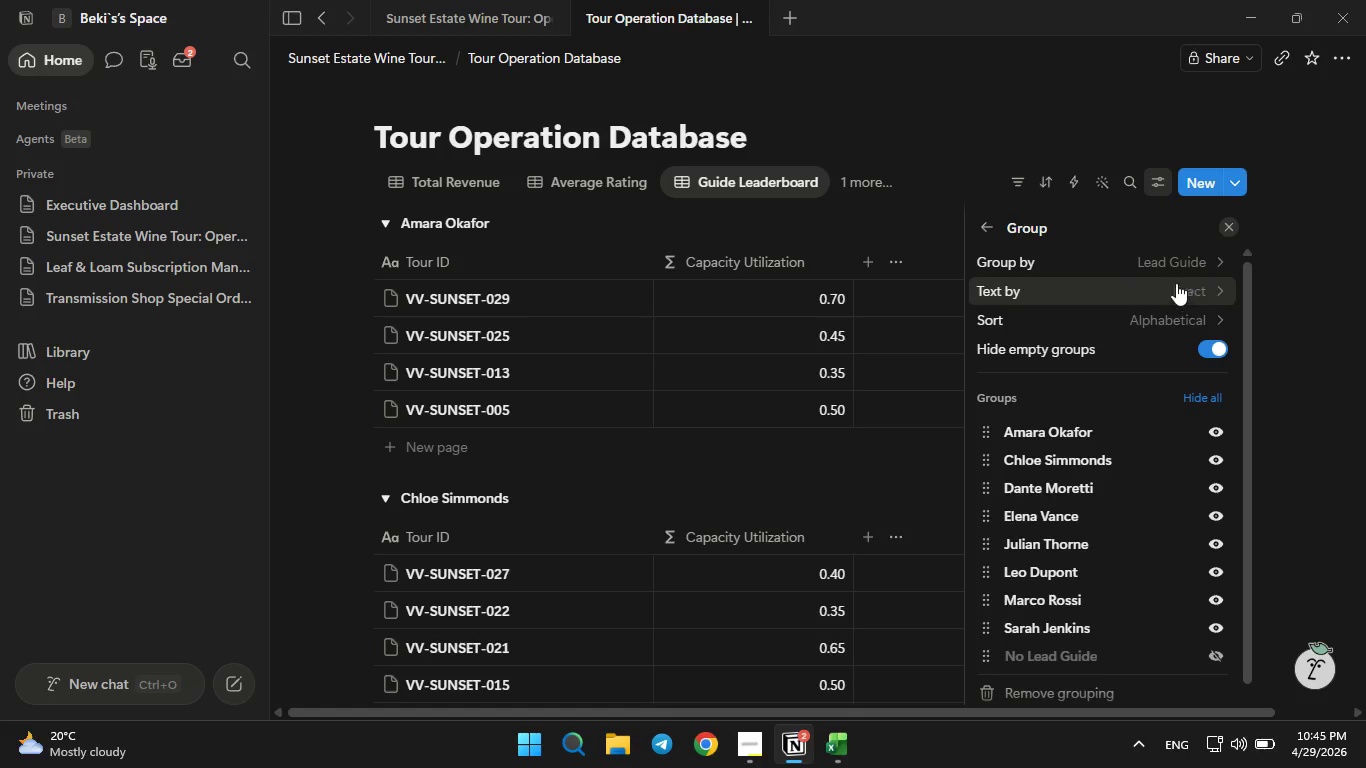 
wait(7.83)
 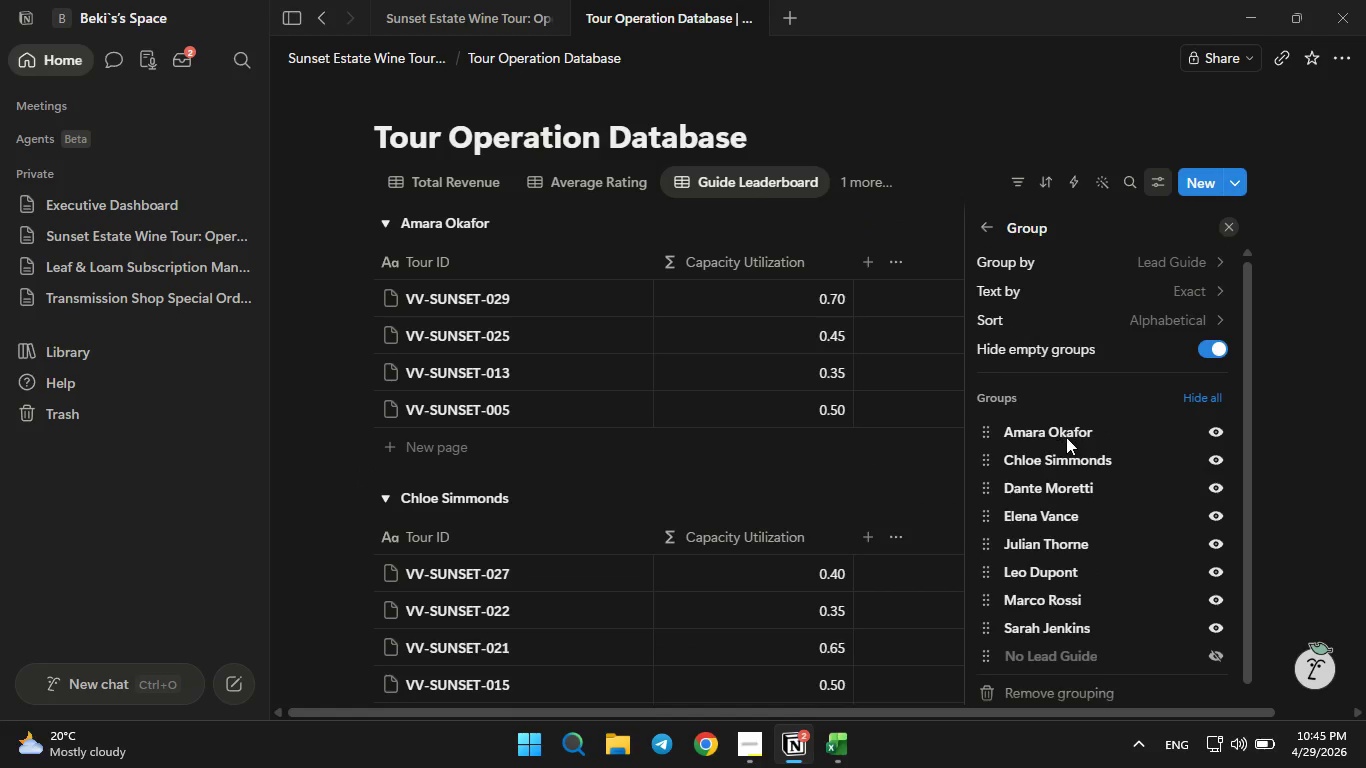 
left_click([984, 230])
 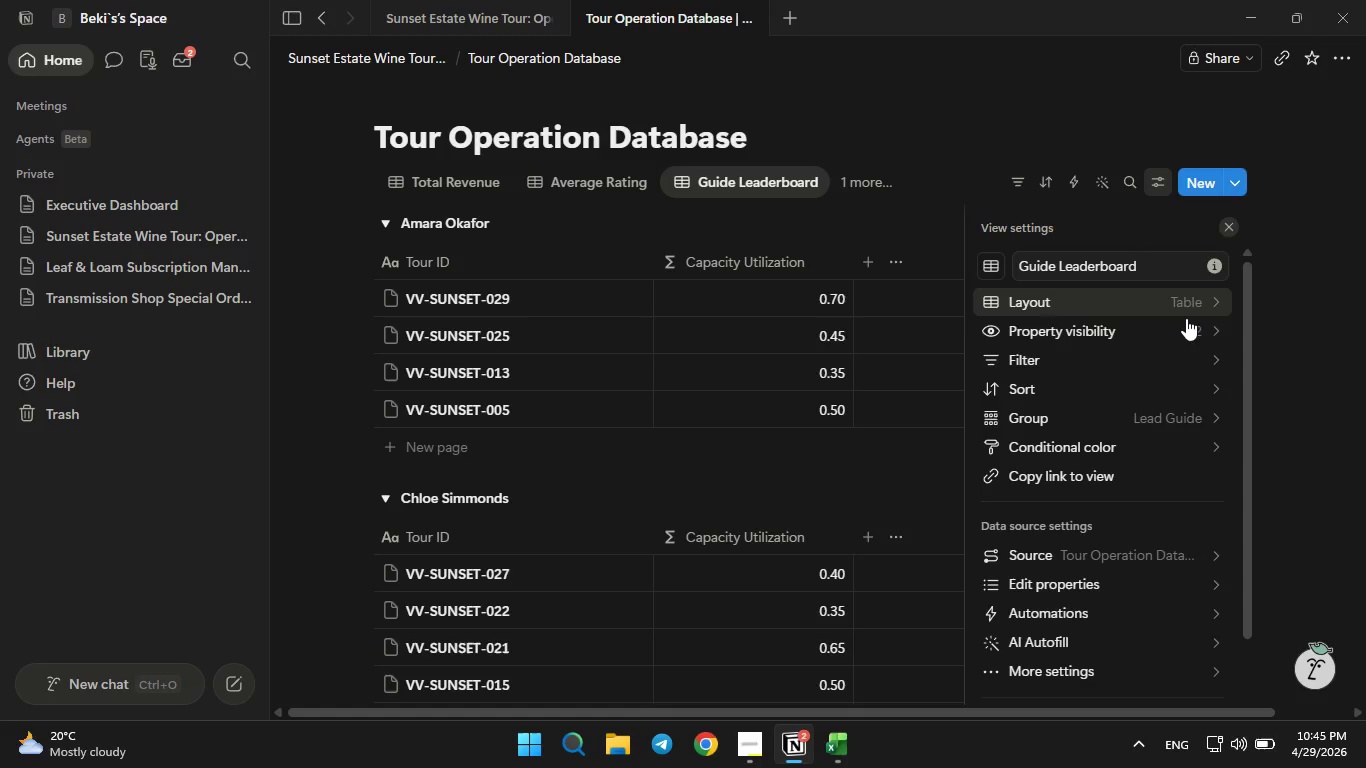 
left_click([1192, 329])
 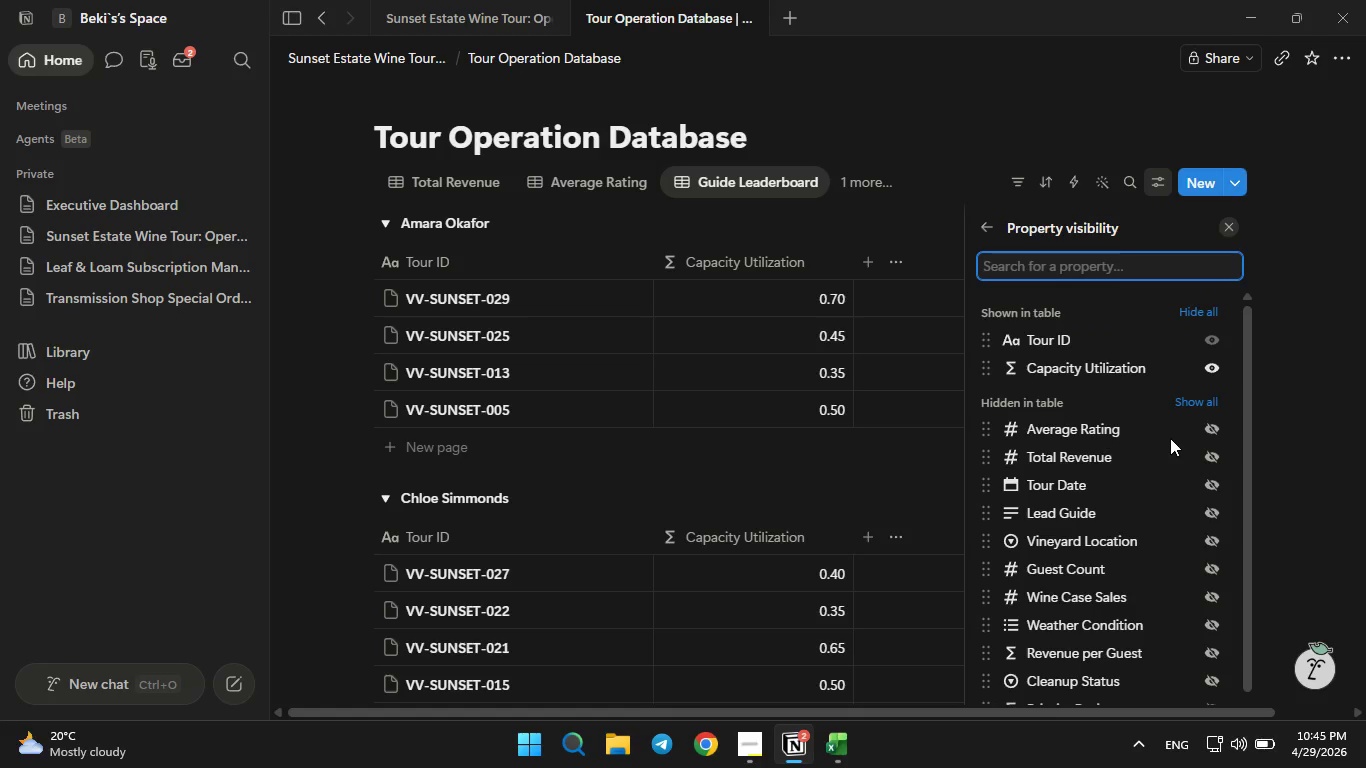 
left_click([1215, 429])
 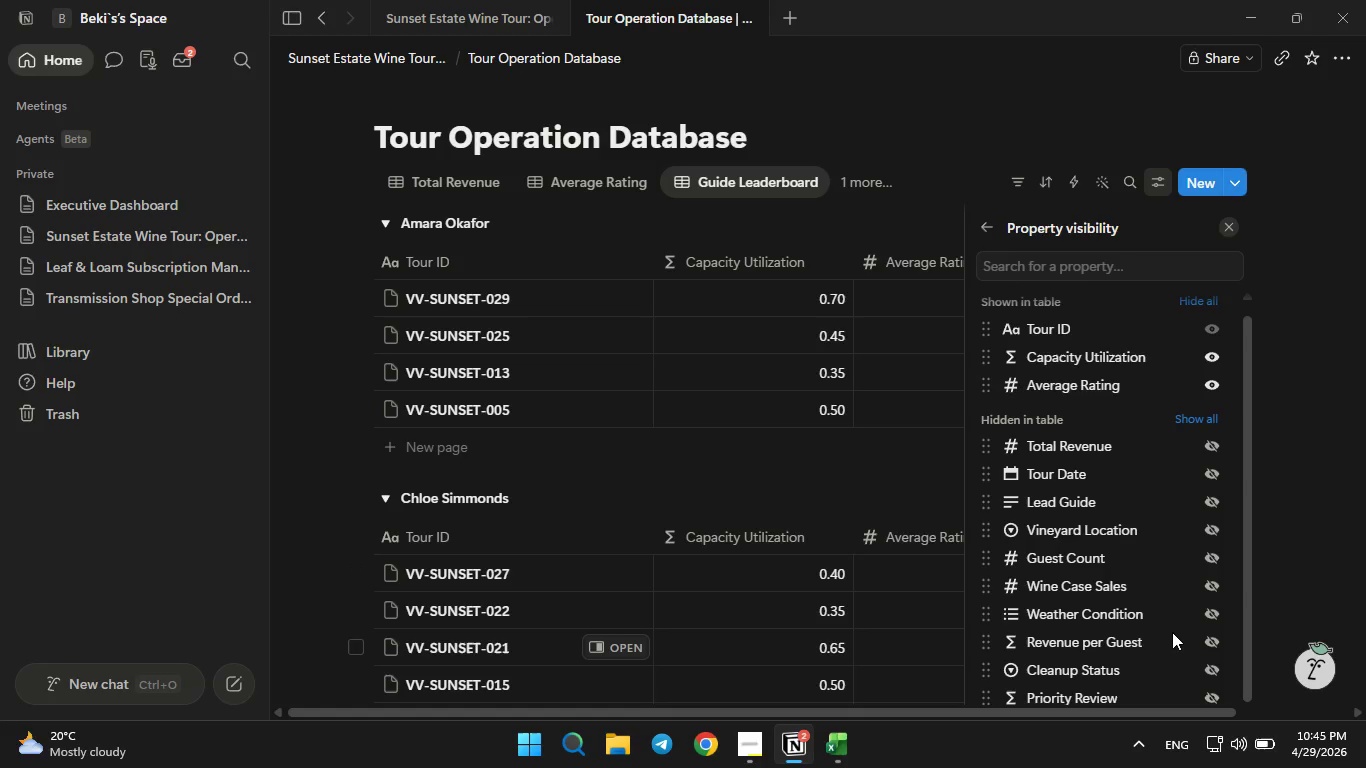 
wait(10.92)
 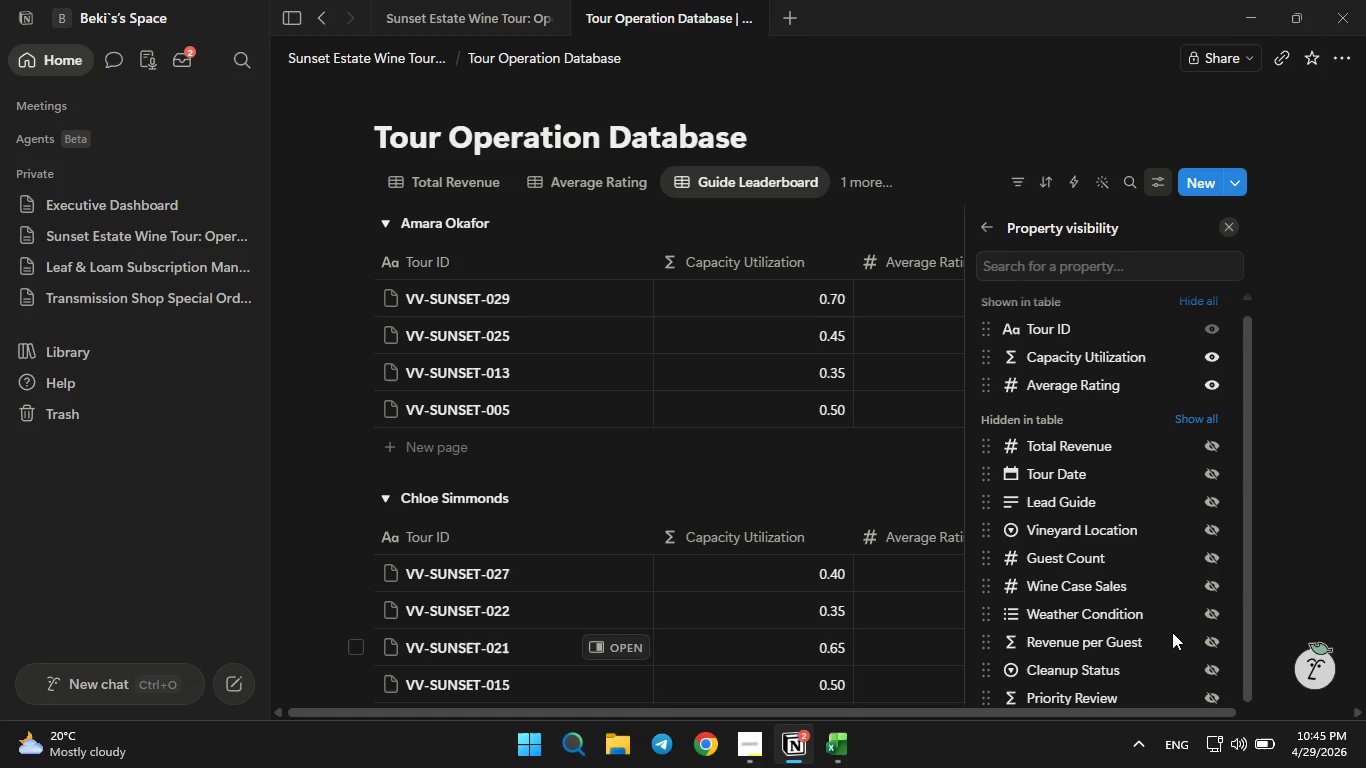 
left_click([1210, 355])
 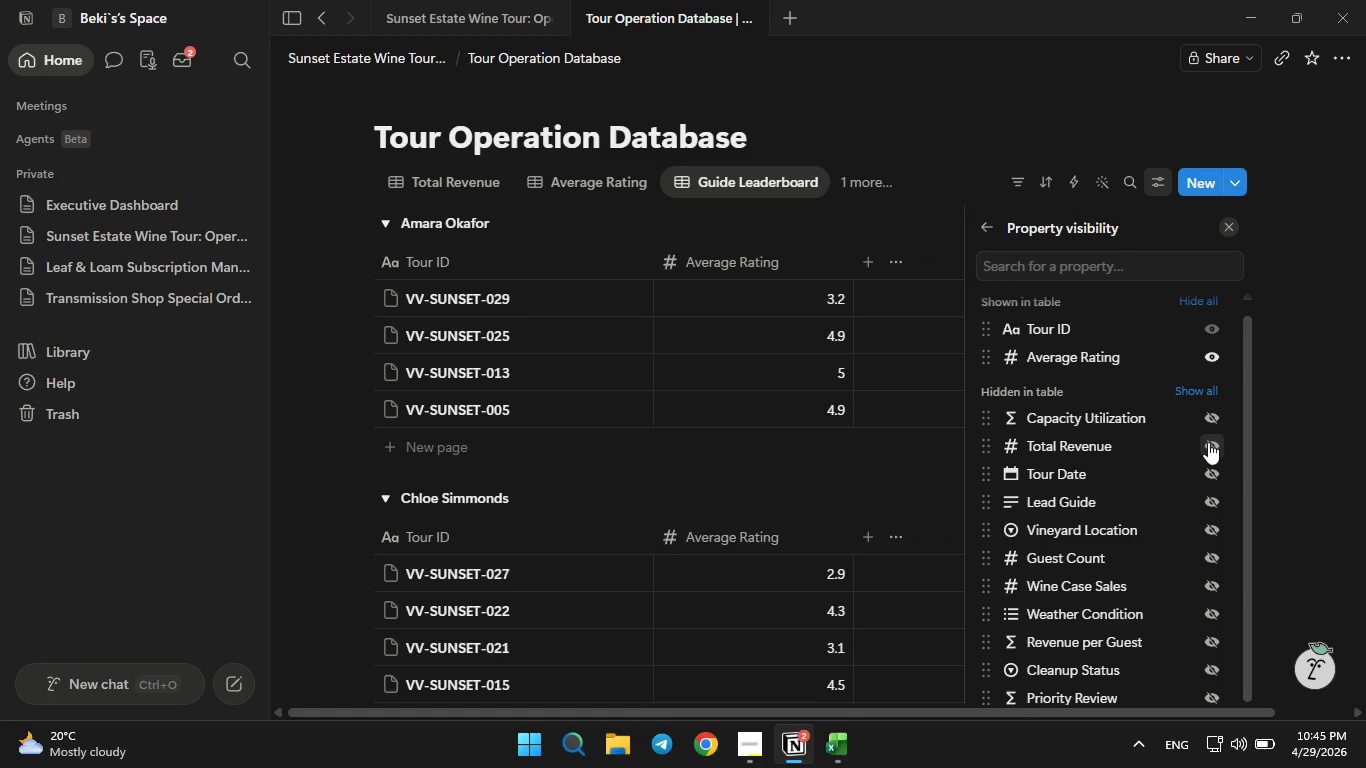 
left_click([1210, 442])
 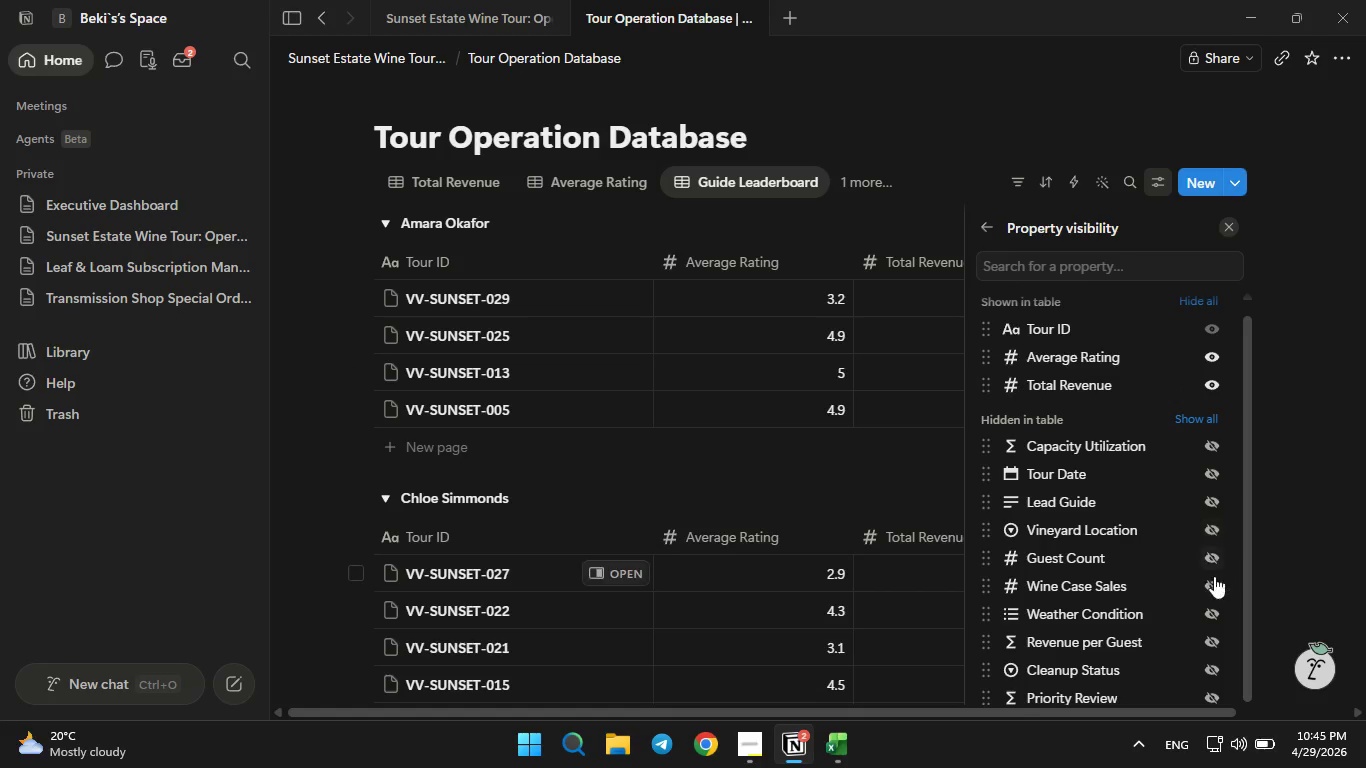 
left_click([1214, 584])
 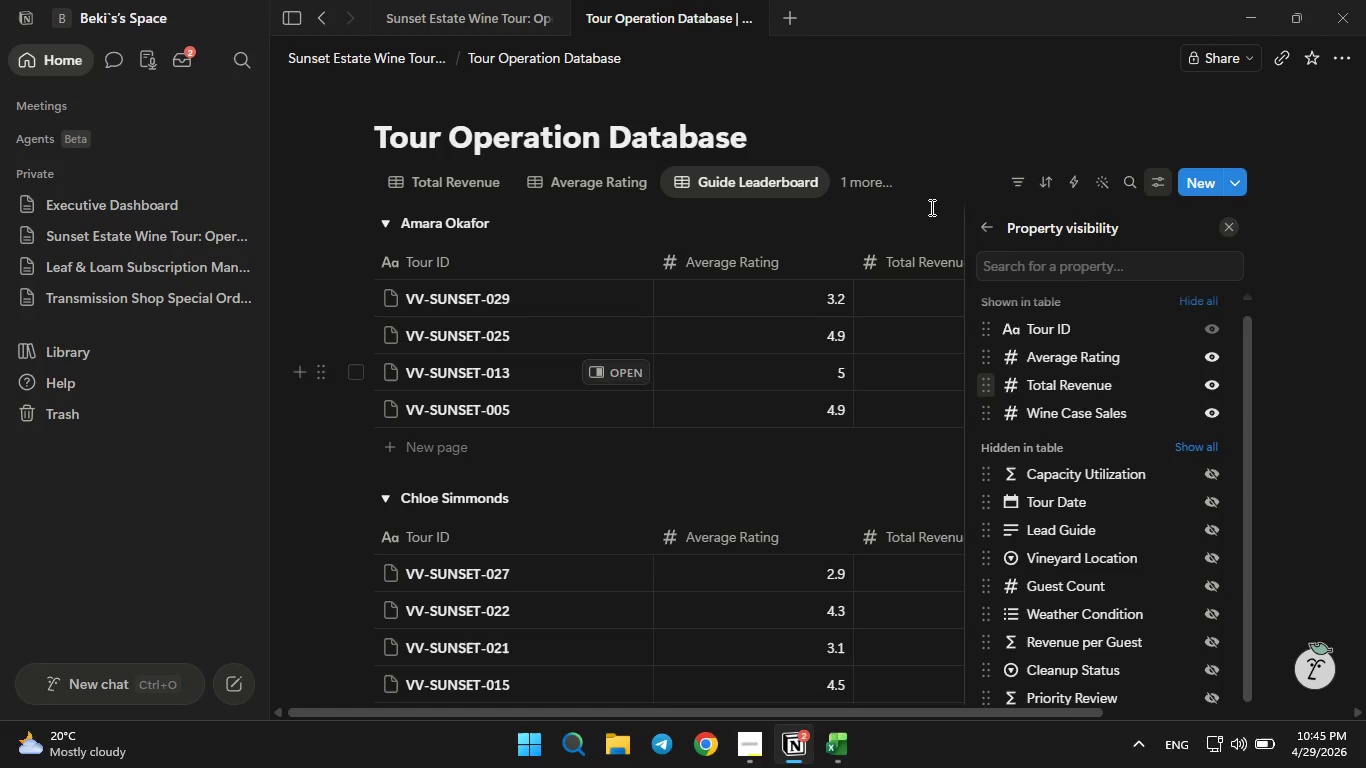 
left_click([925, 148])
 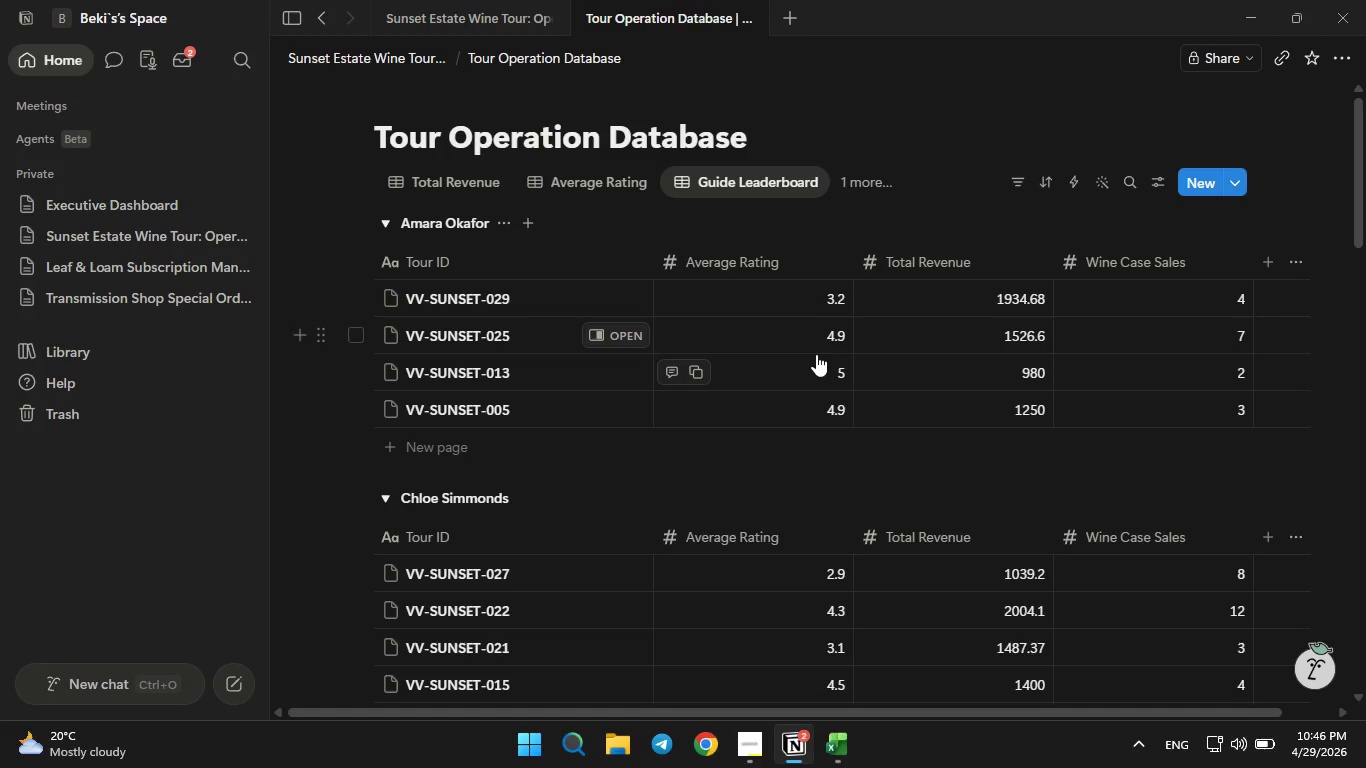 
wait(7.51)
 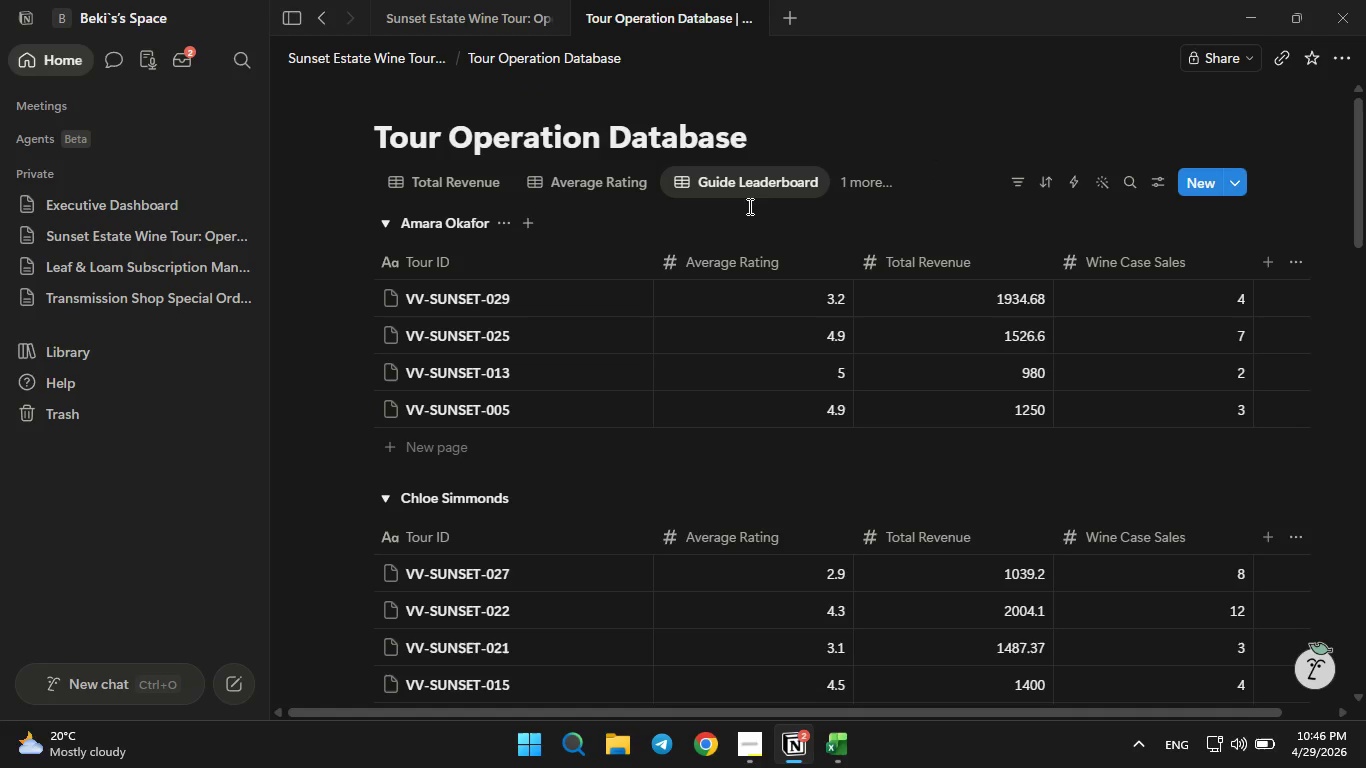 
left_click([762, 267])
 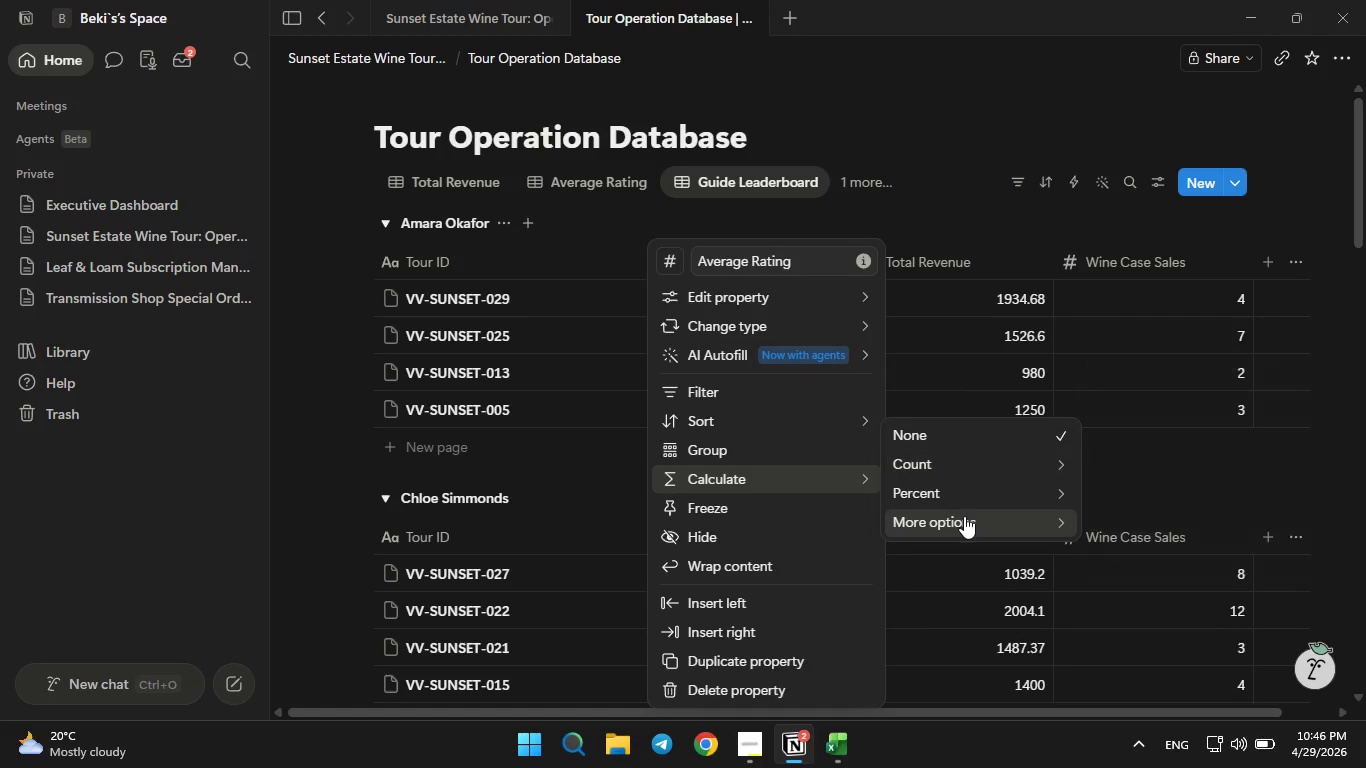 
wait(5.61)
 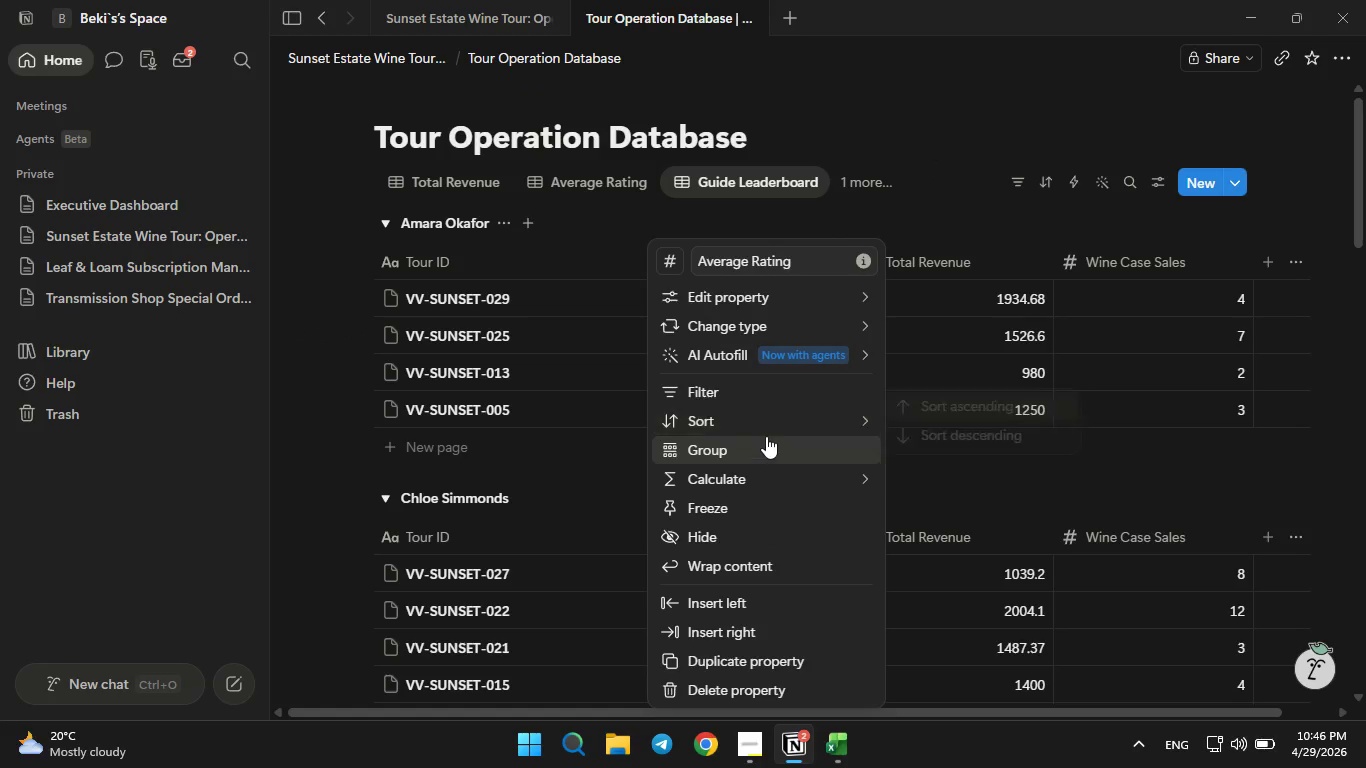 
left_click([1097, 485])
 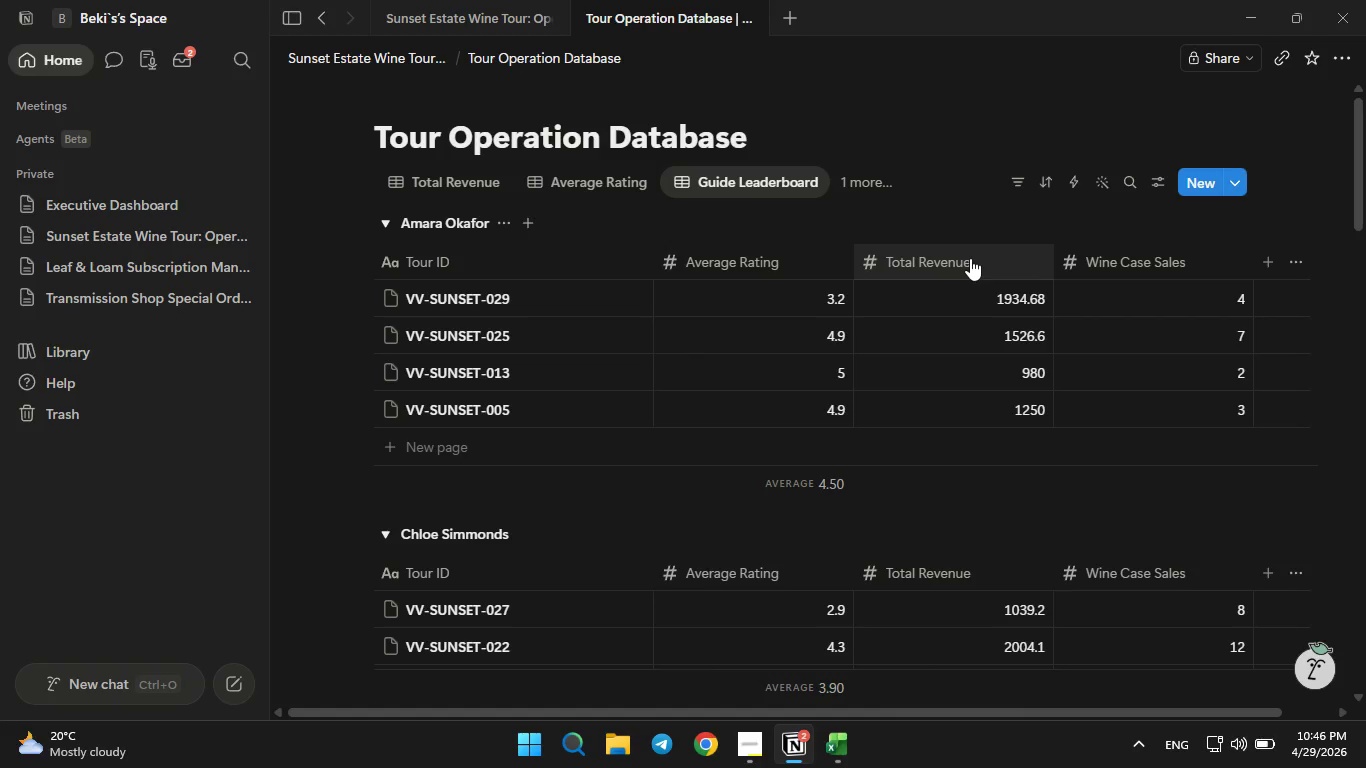 
left_click([970, 258])
 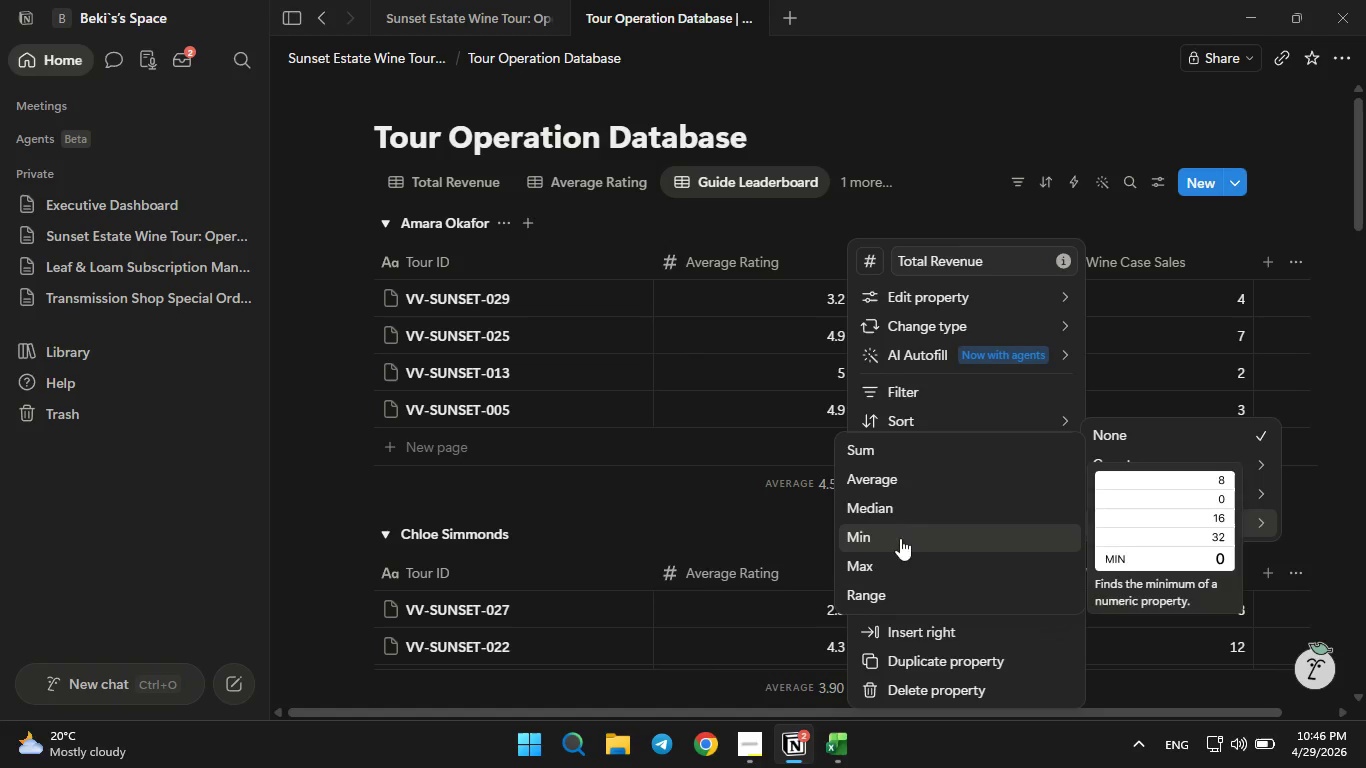 
left_click([886, 451])
 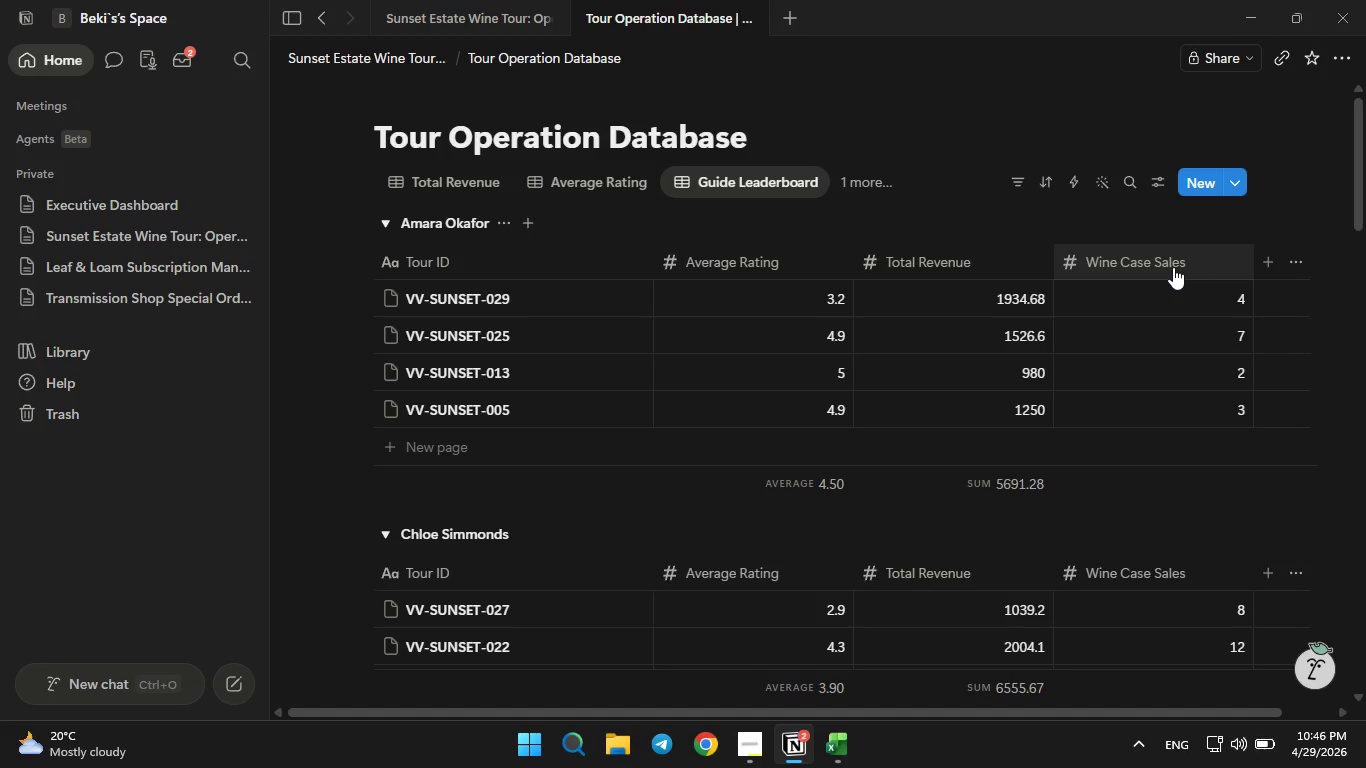 
left_click([1173, 267])
 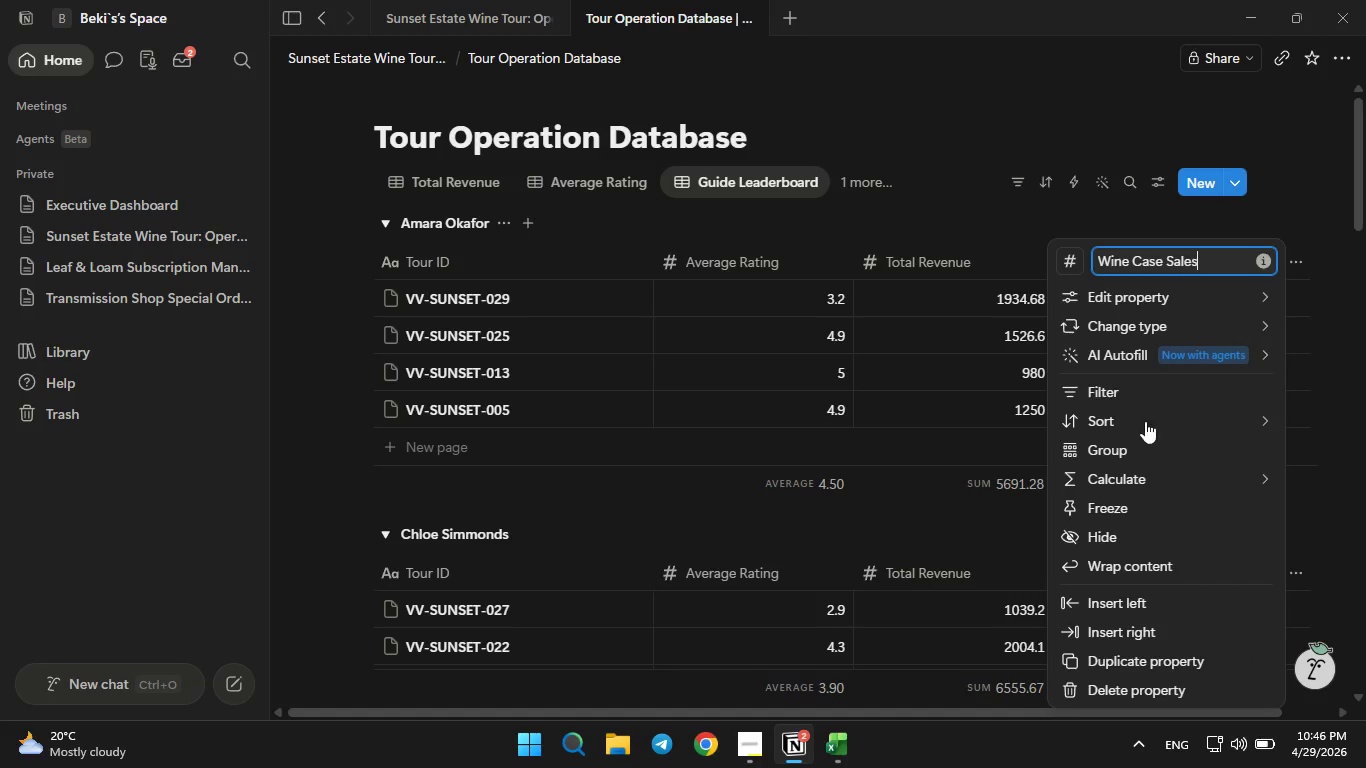 
mouse_move([1092, 483])
 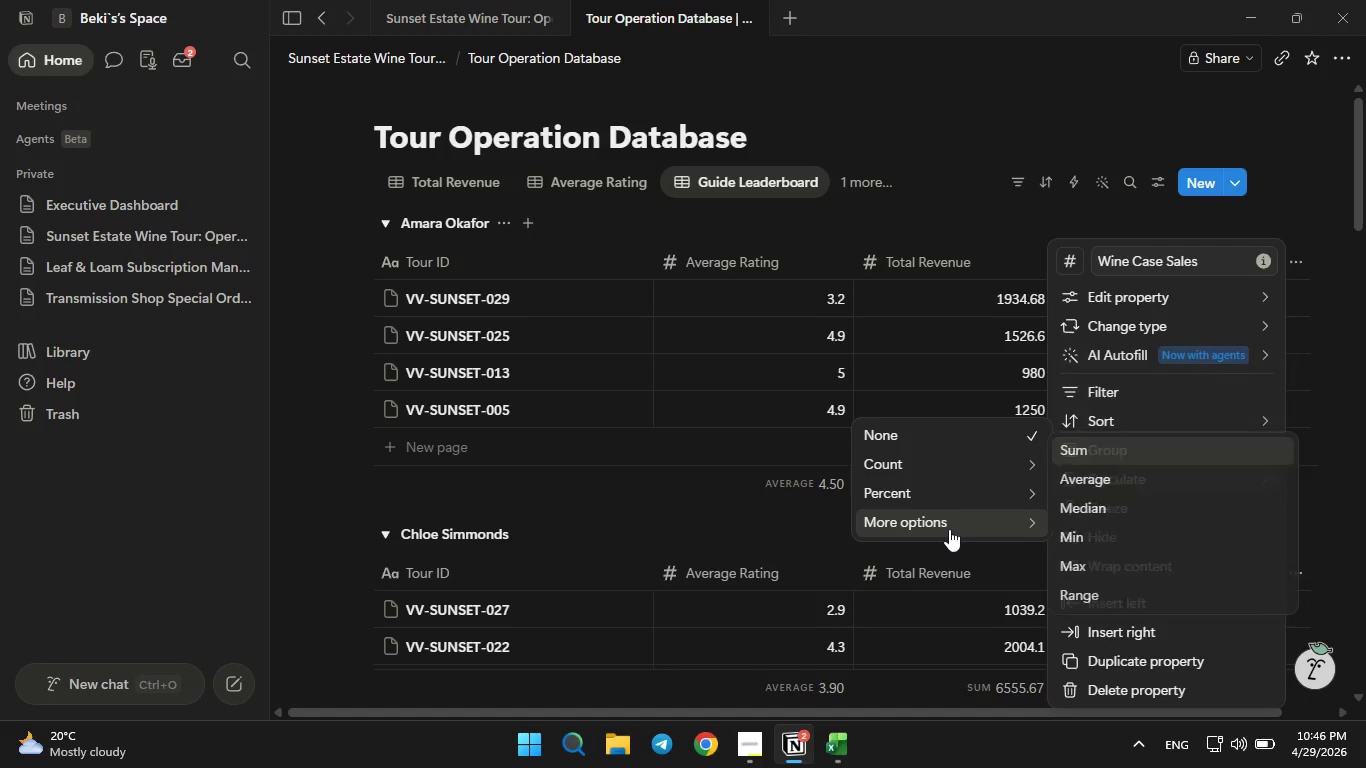 
left_click([949, 529])
 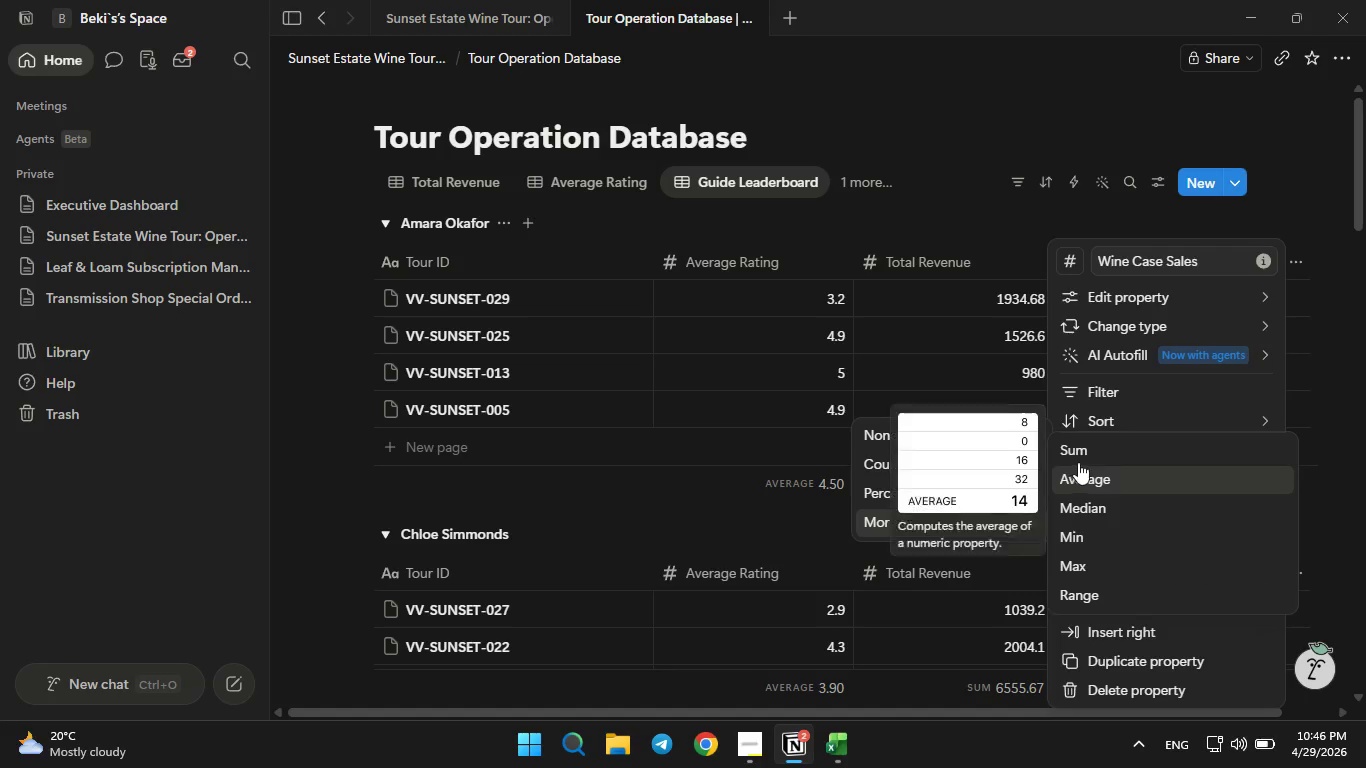 
left_click([1088, 452])
 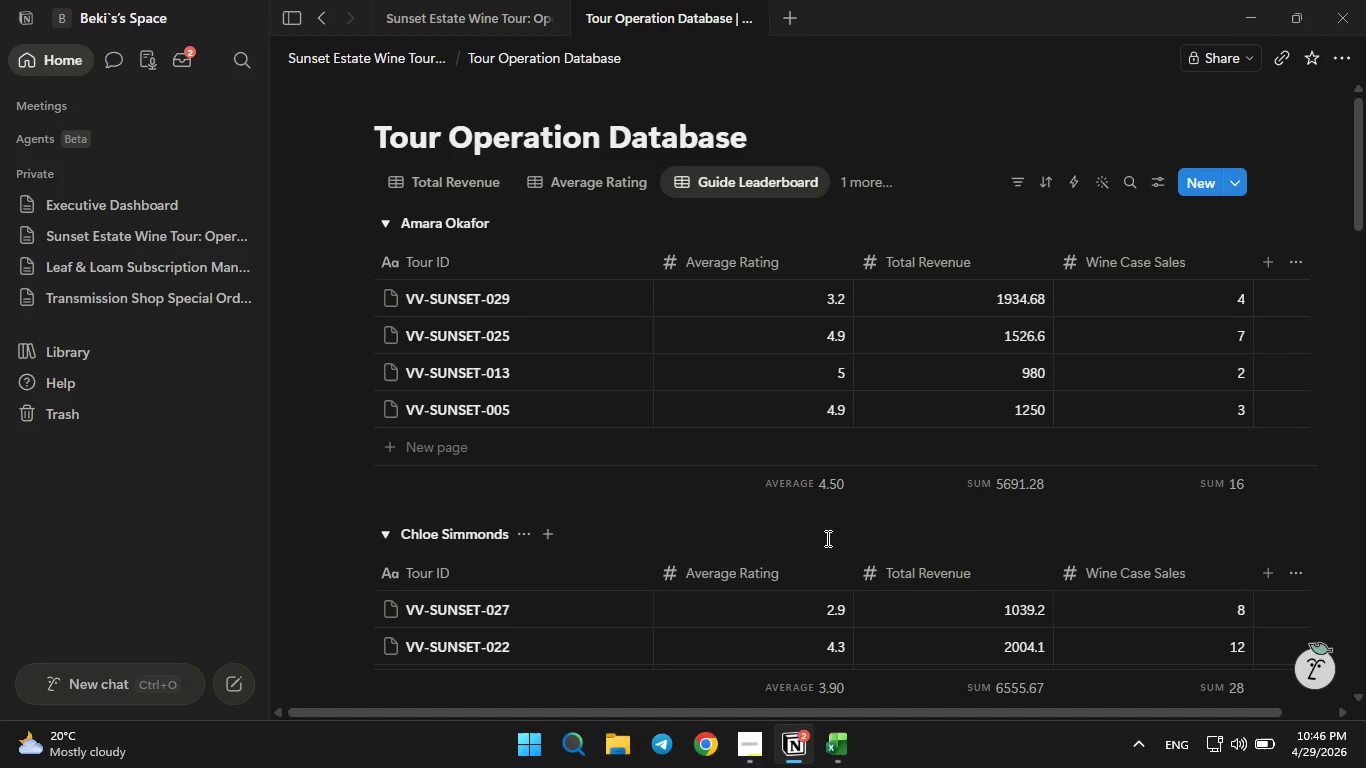 
wait(7.34)
 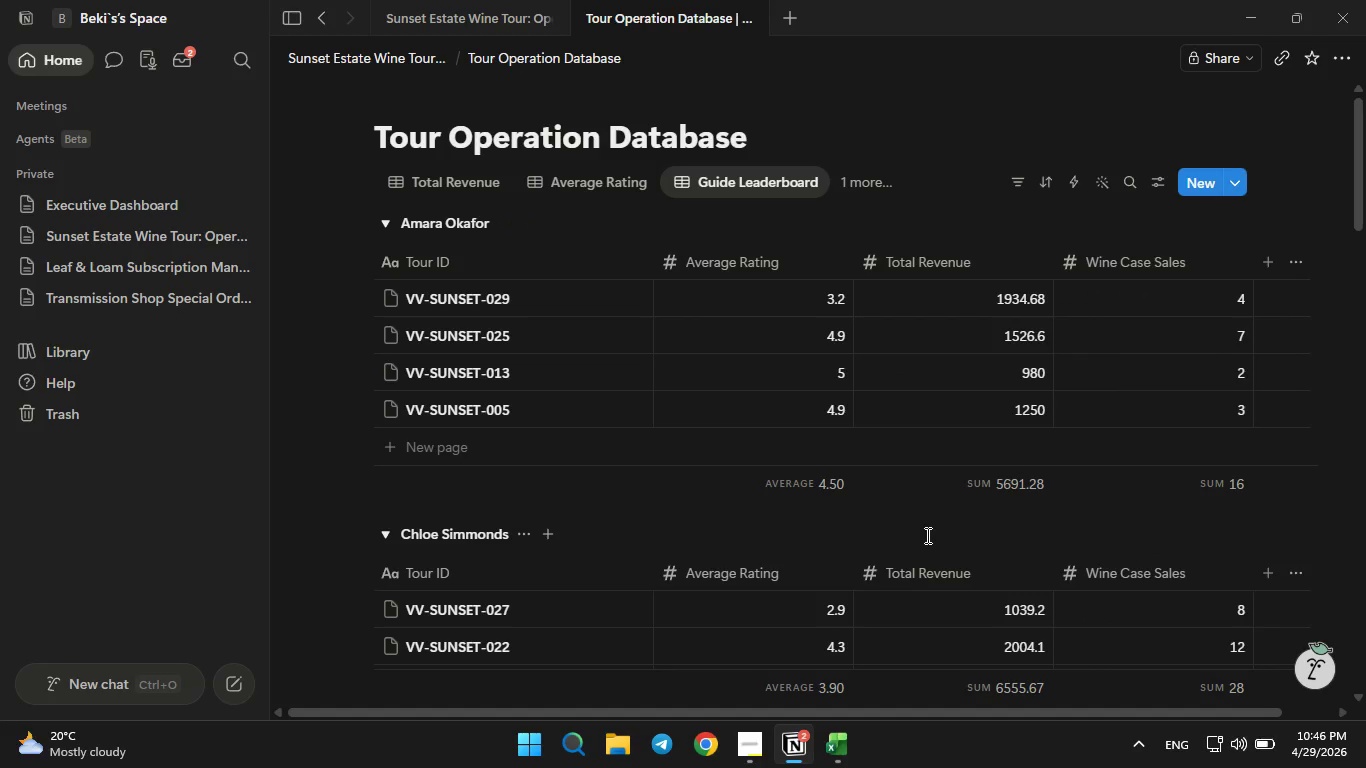 
left_click([874, 192])
 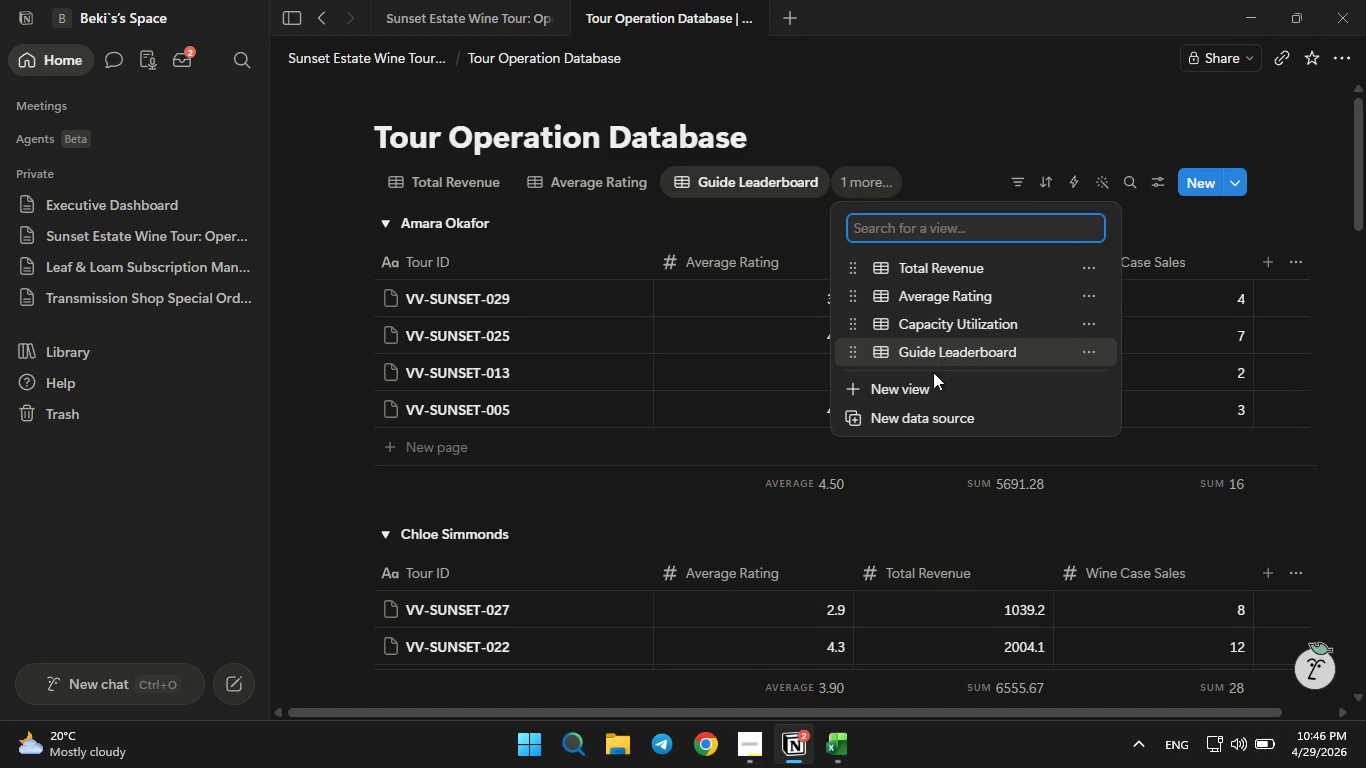 
left_click([908, 387])
 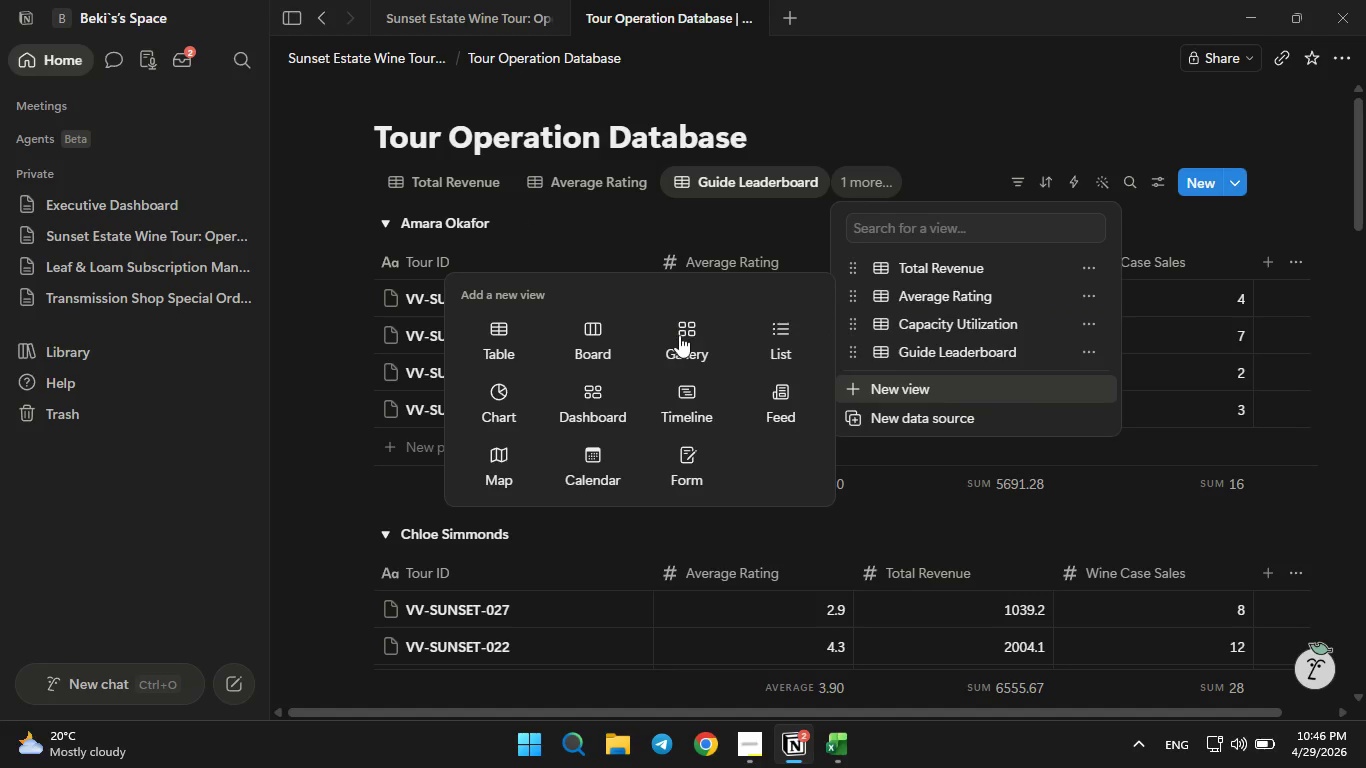 
left_click([682, 335])
 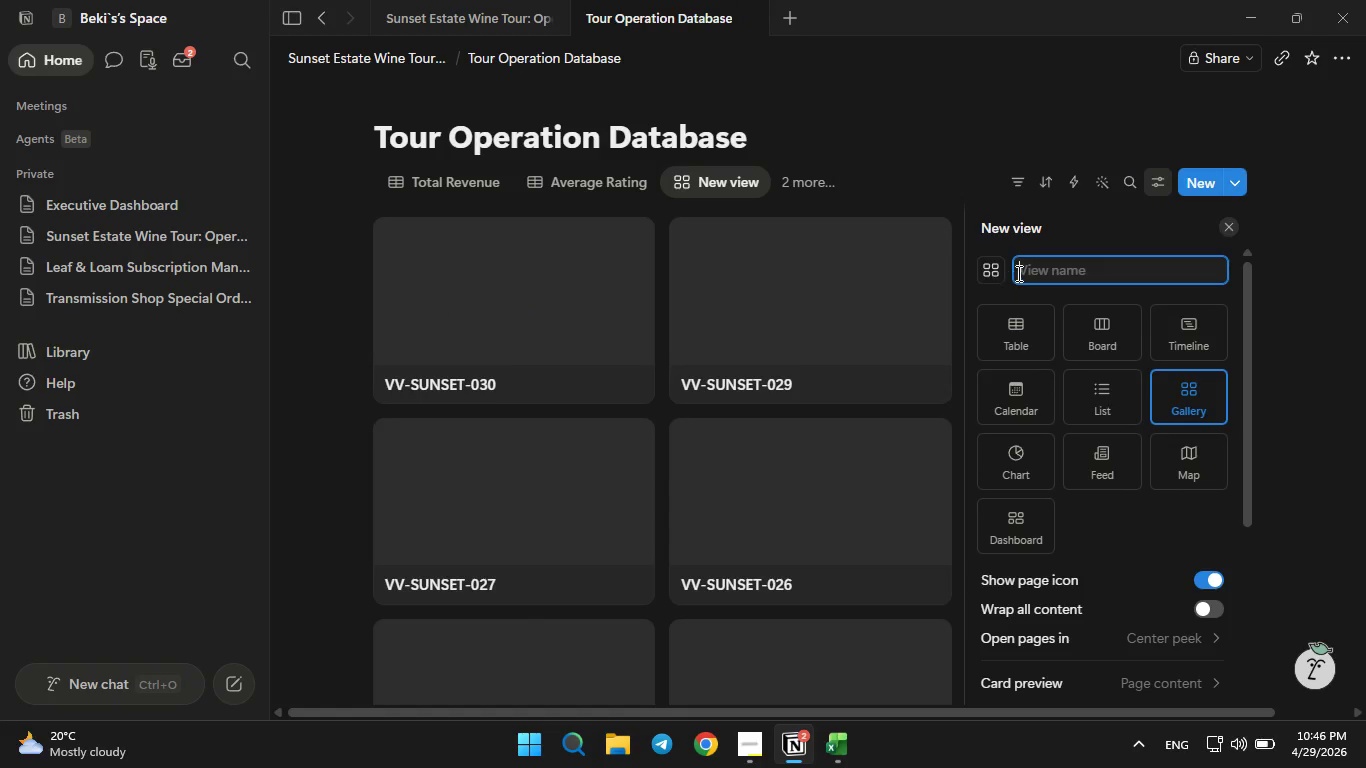 
type(Estate Gallary)
key(Backspace)
key(Backspace)
key(Backspace)
type(ery)
 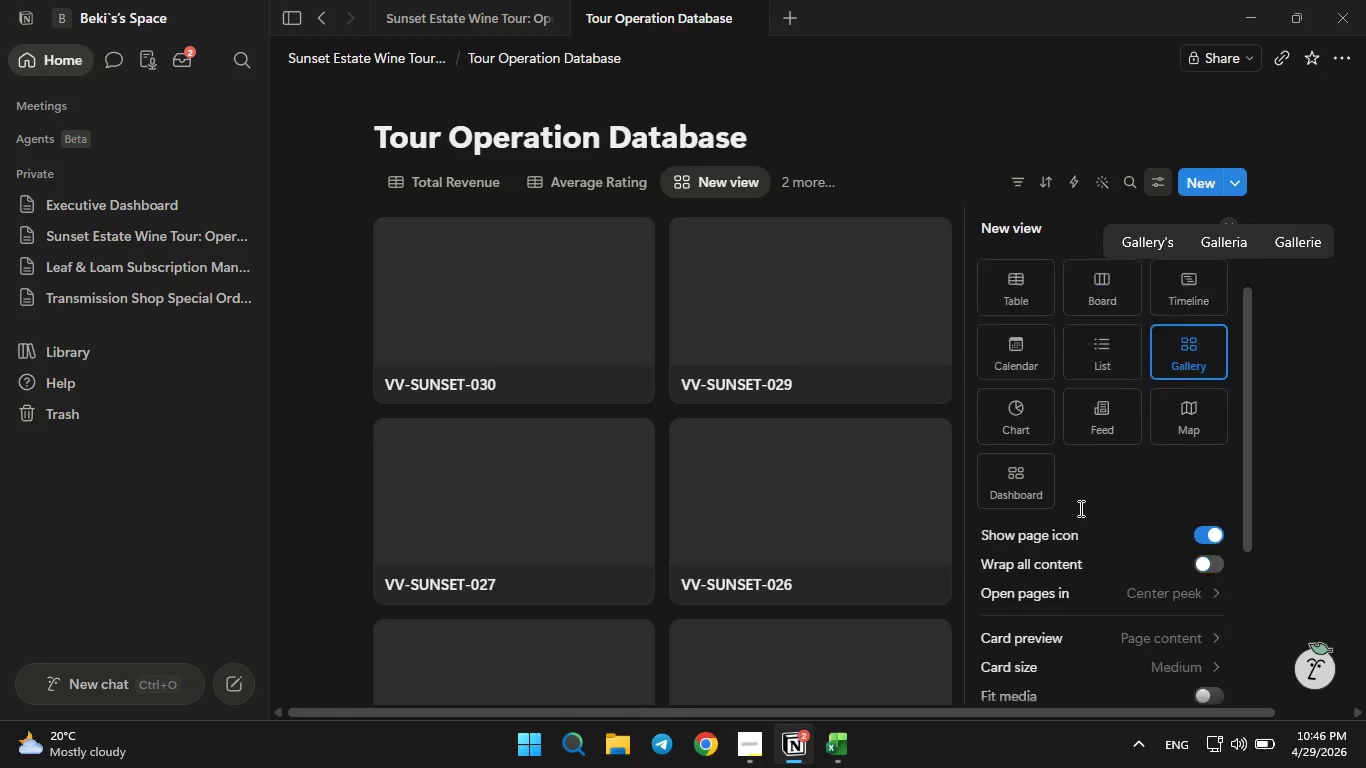 
left_click([1163, 555])
 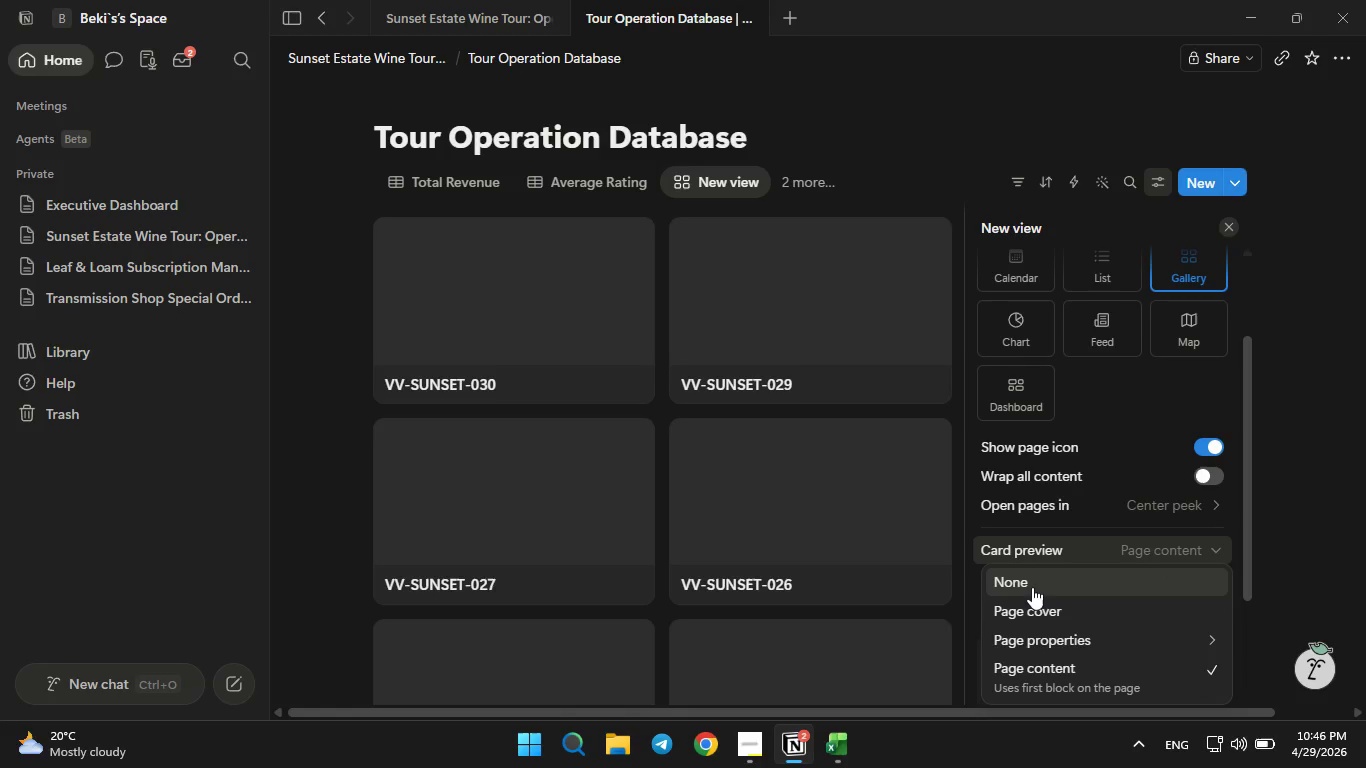 
left_click([1030, 585])
 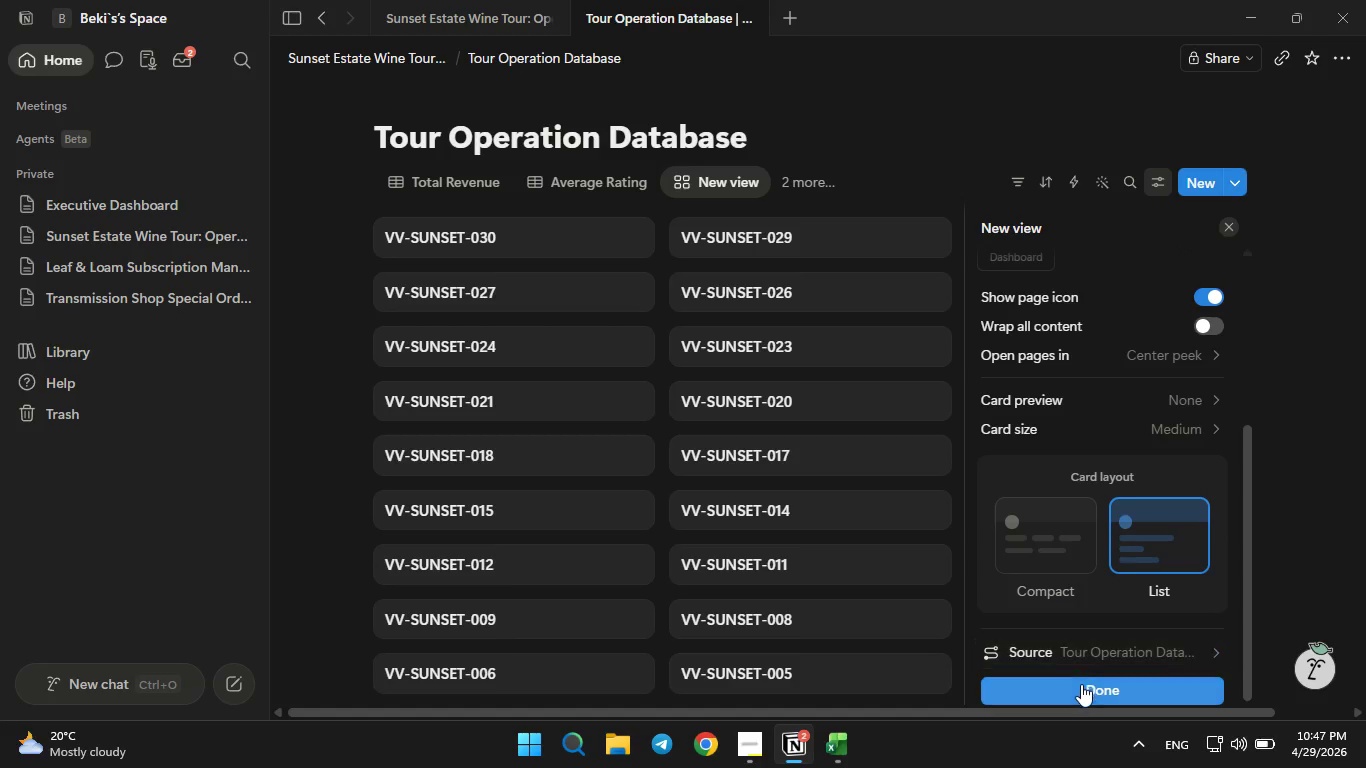 
wait(5.14)
 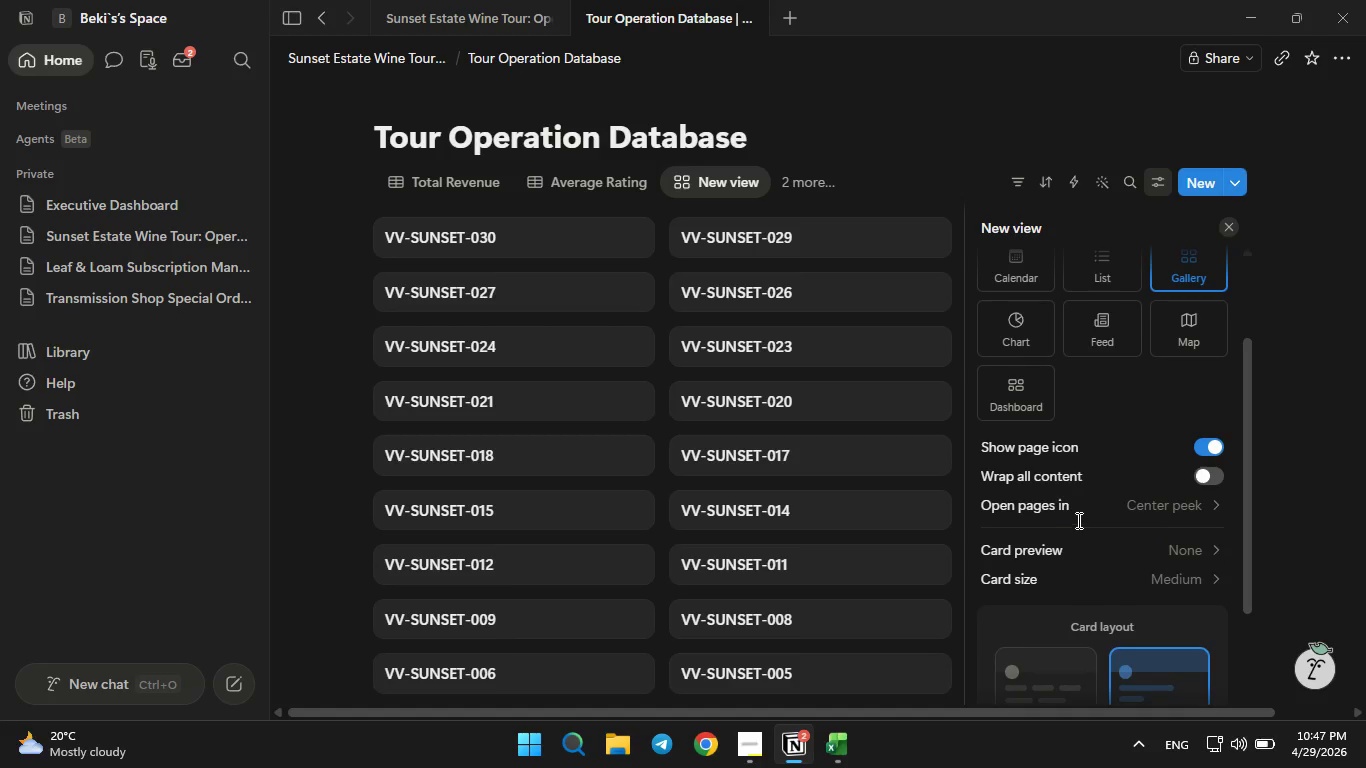 
left_click([1076, 686])
 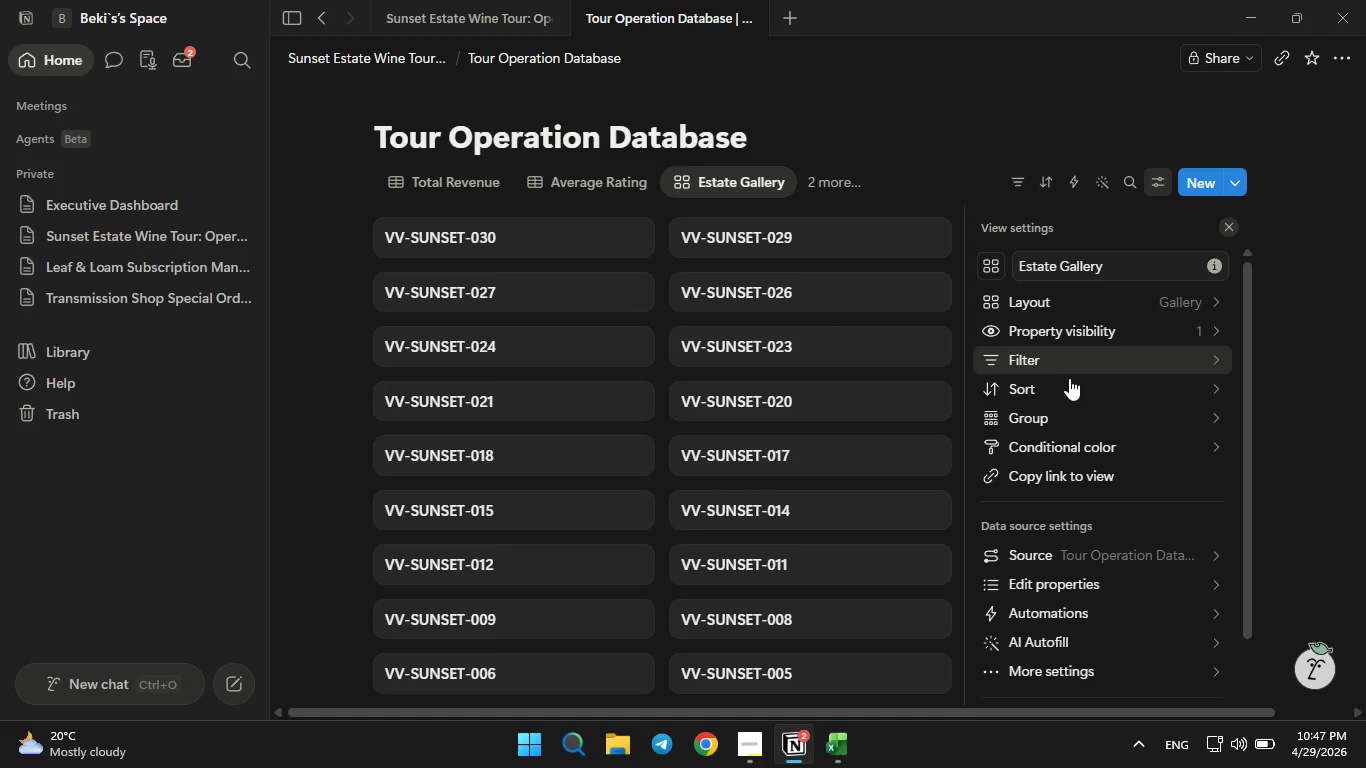 
left_click([1048, 417])
 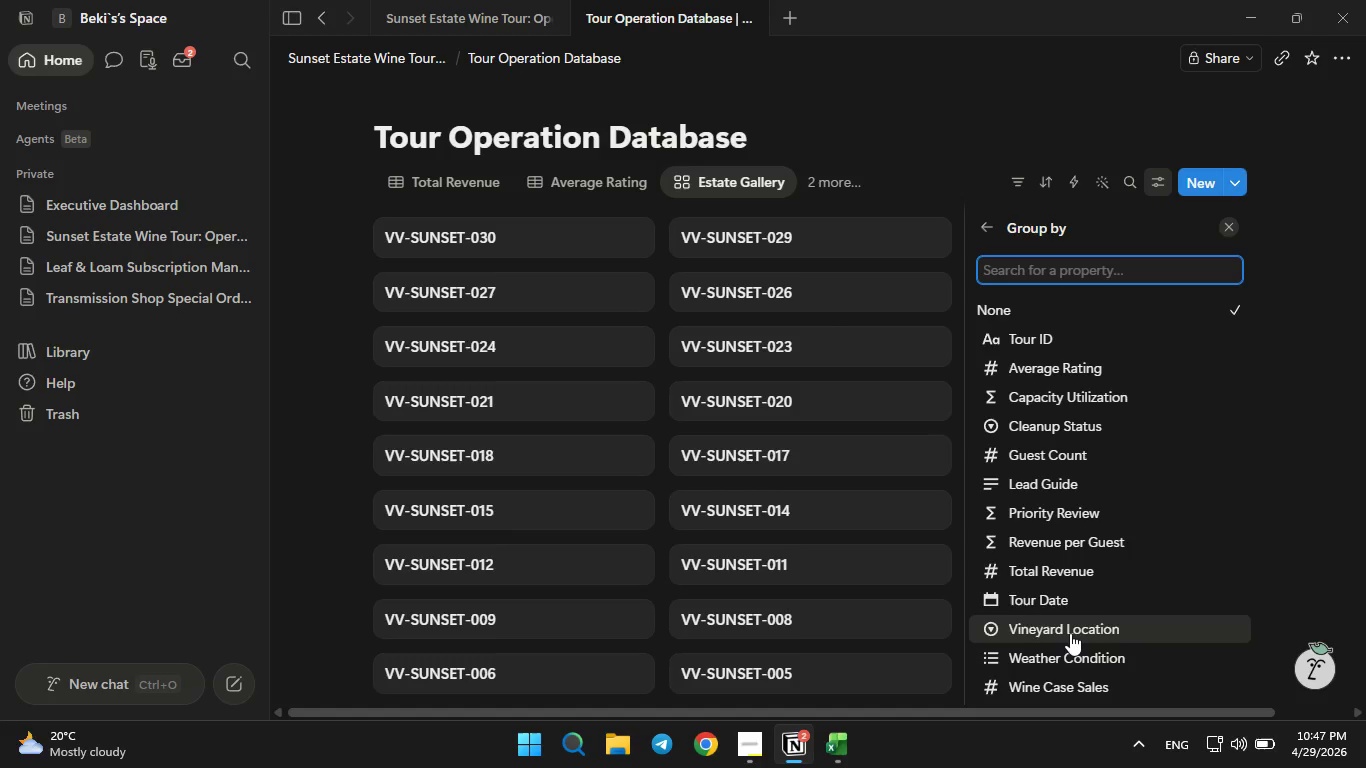 
left_click([1070, 633])
 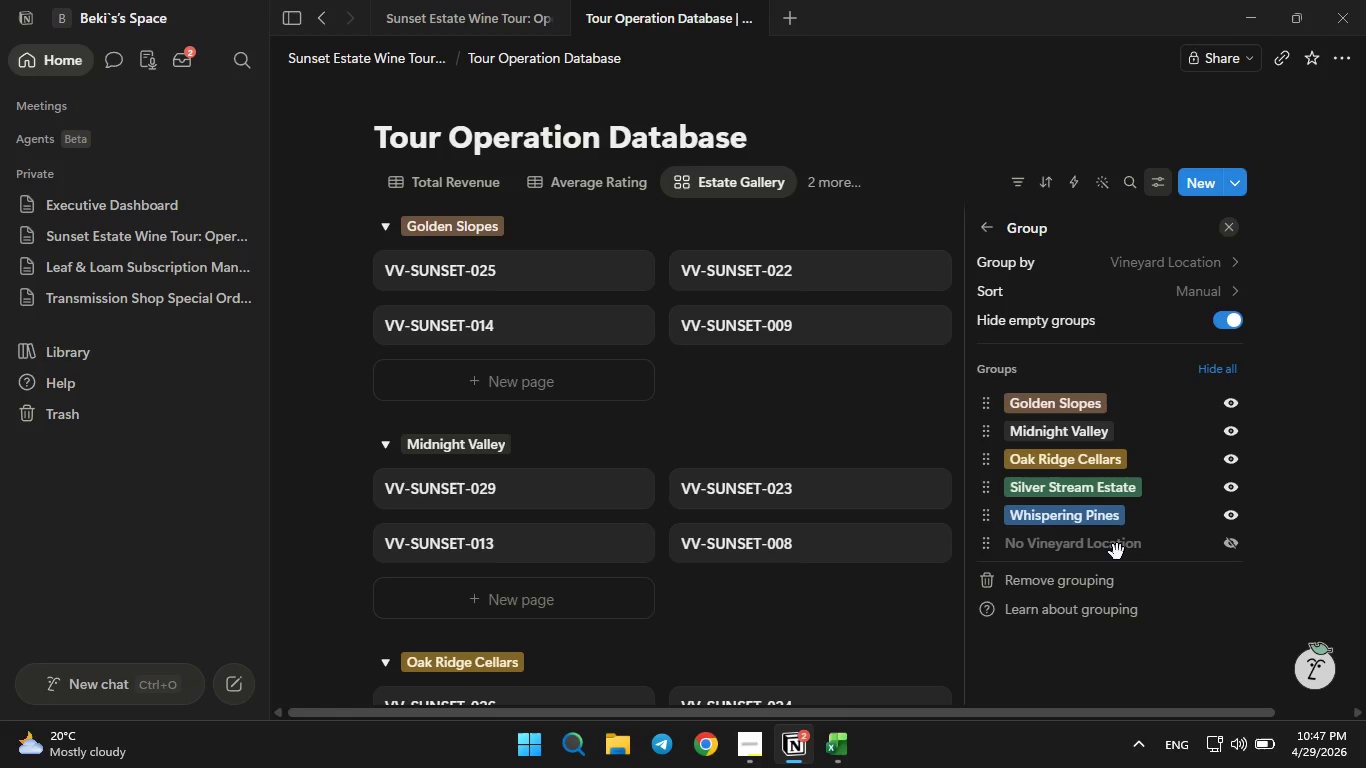 
wait(9.44)
 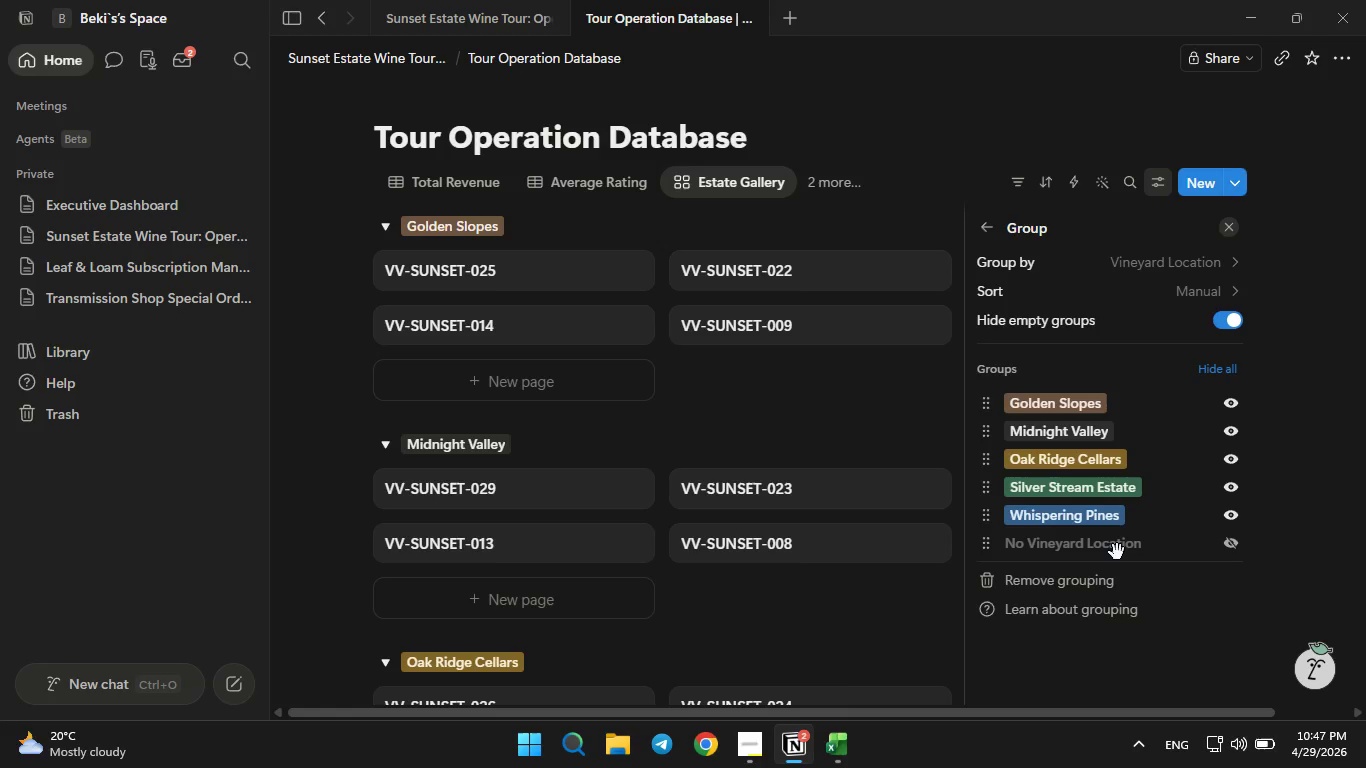 
left_click([987, 223])
 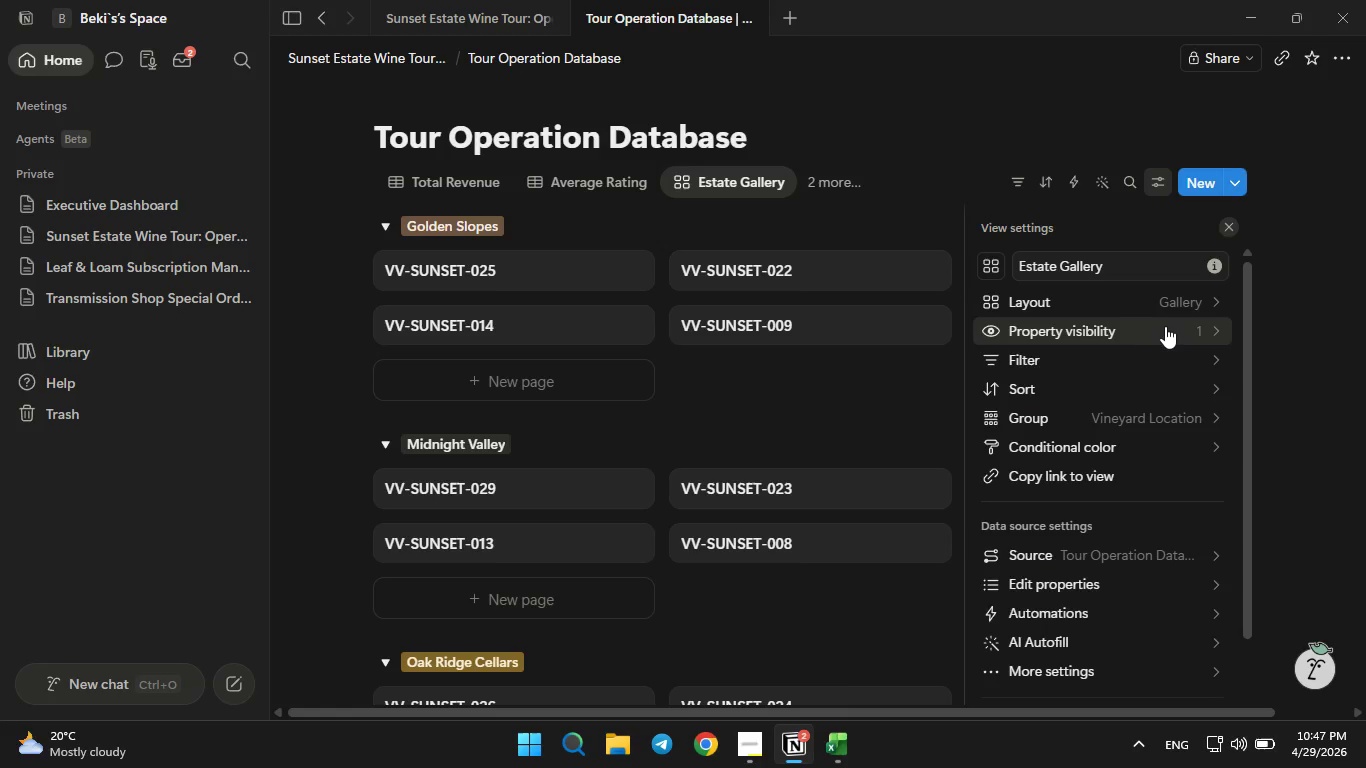 
left_click([1166, 328])
 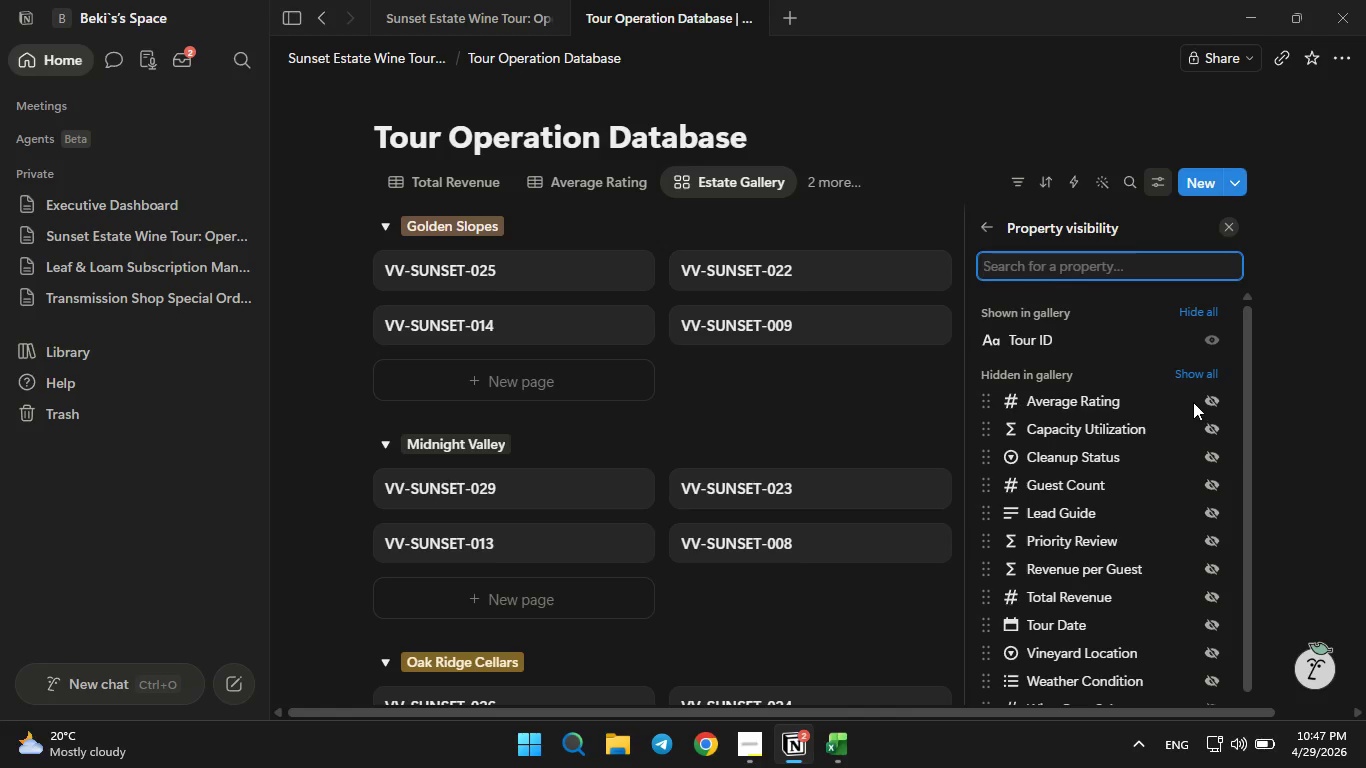 
left_click([1210, 399])
 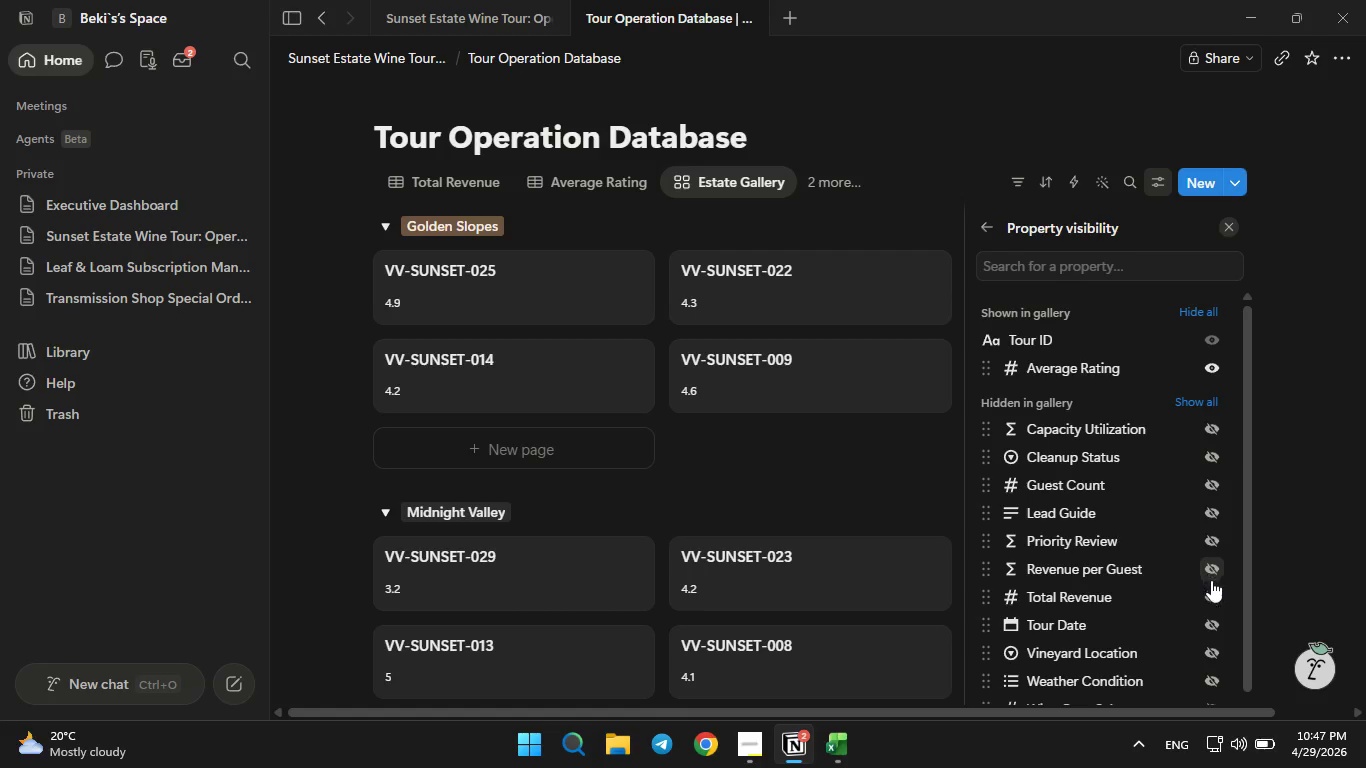 
left_click([1212, 595])
 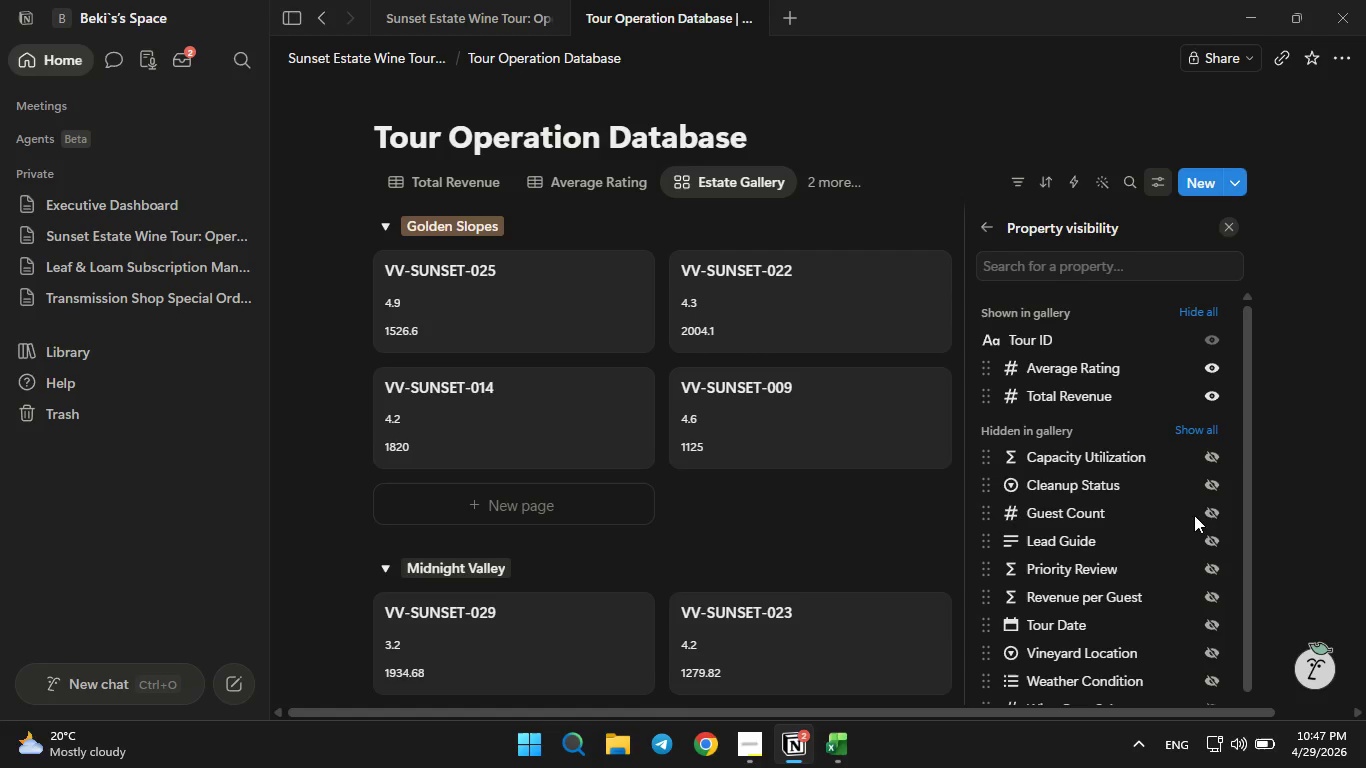 
left_click([1207, 515])
 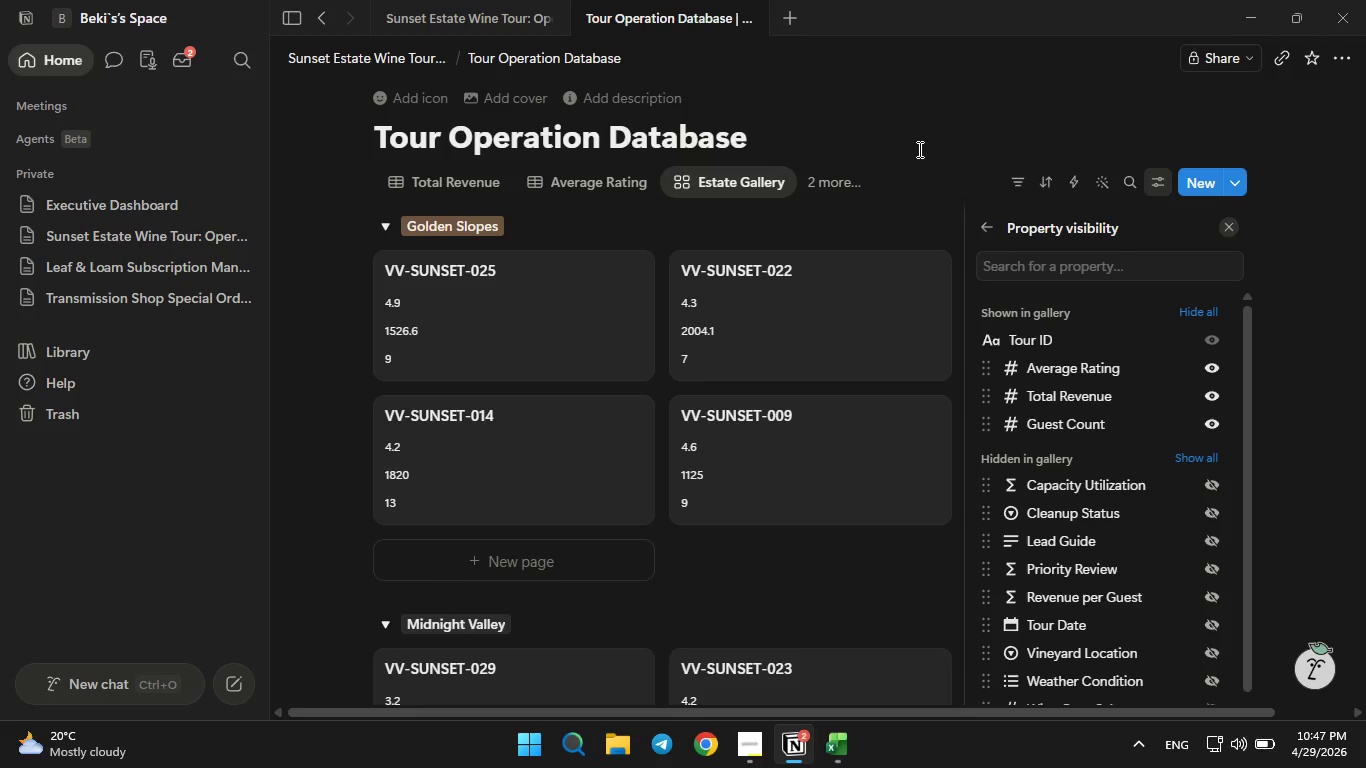 
wait(5.41)
 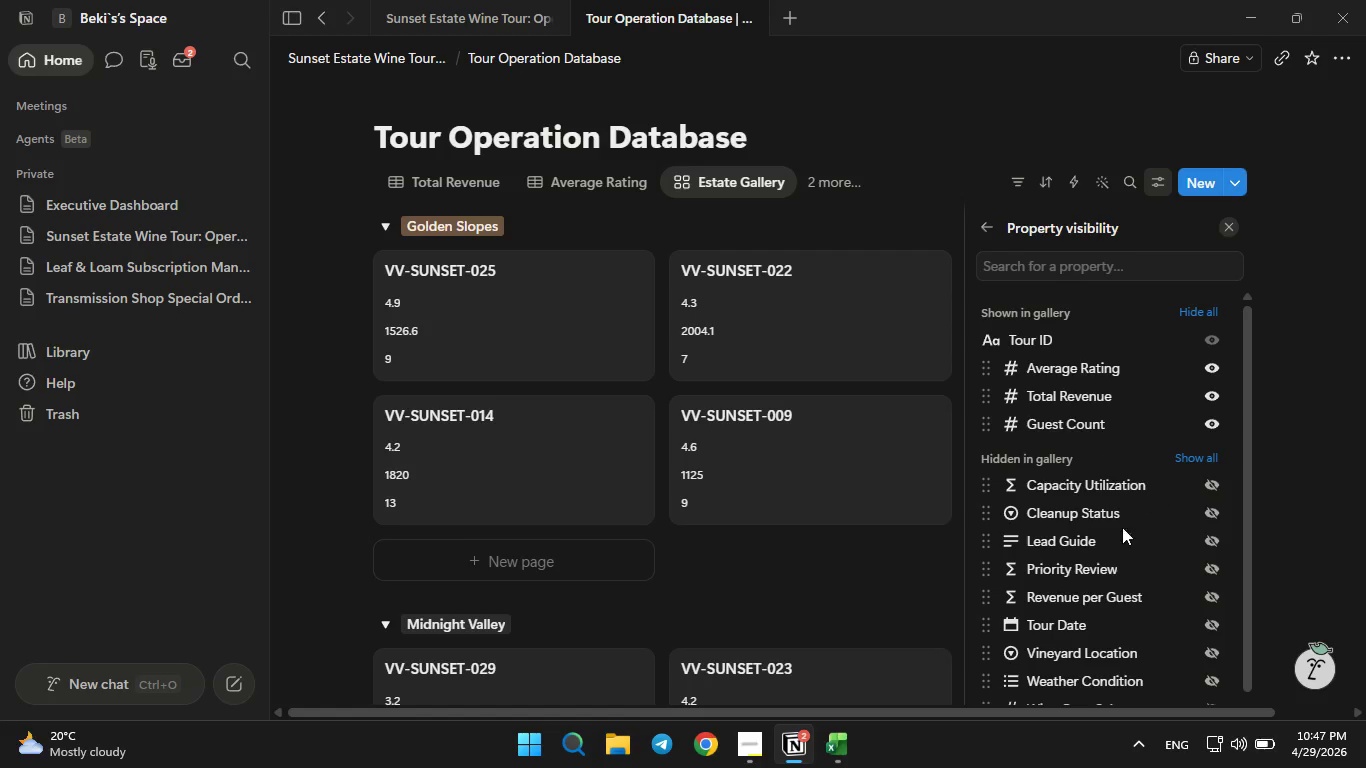 
left_click([918, 149])
 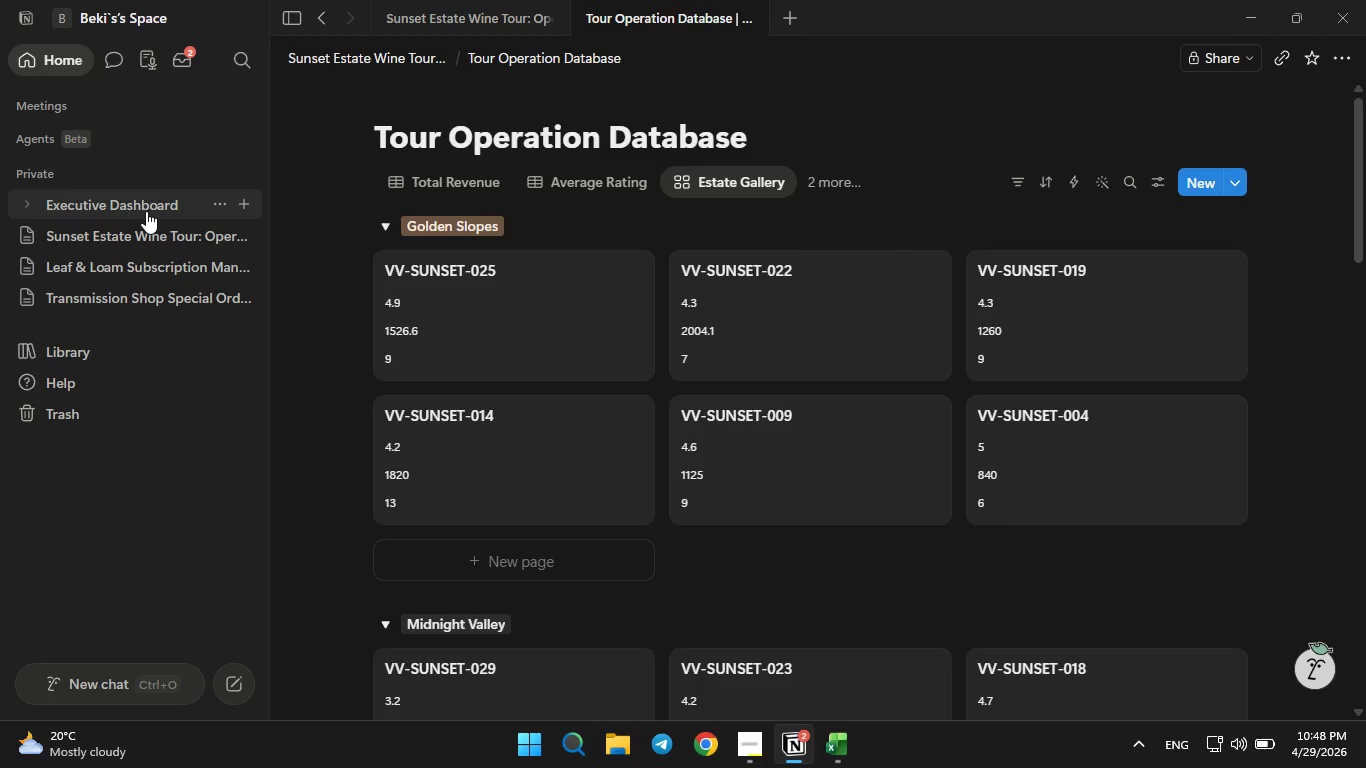 
wait(35.45)
 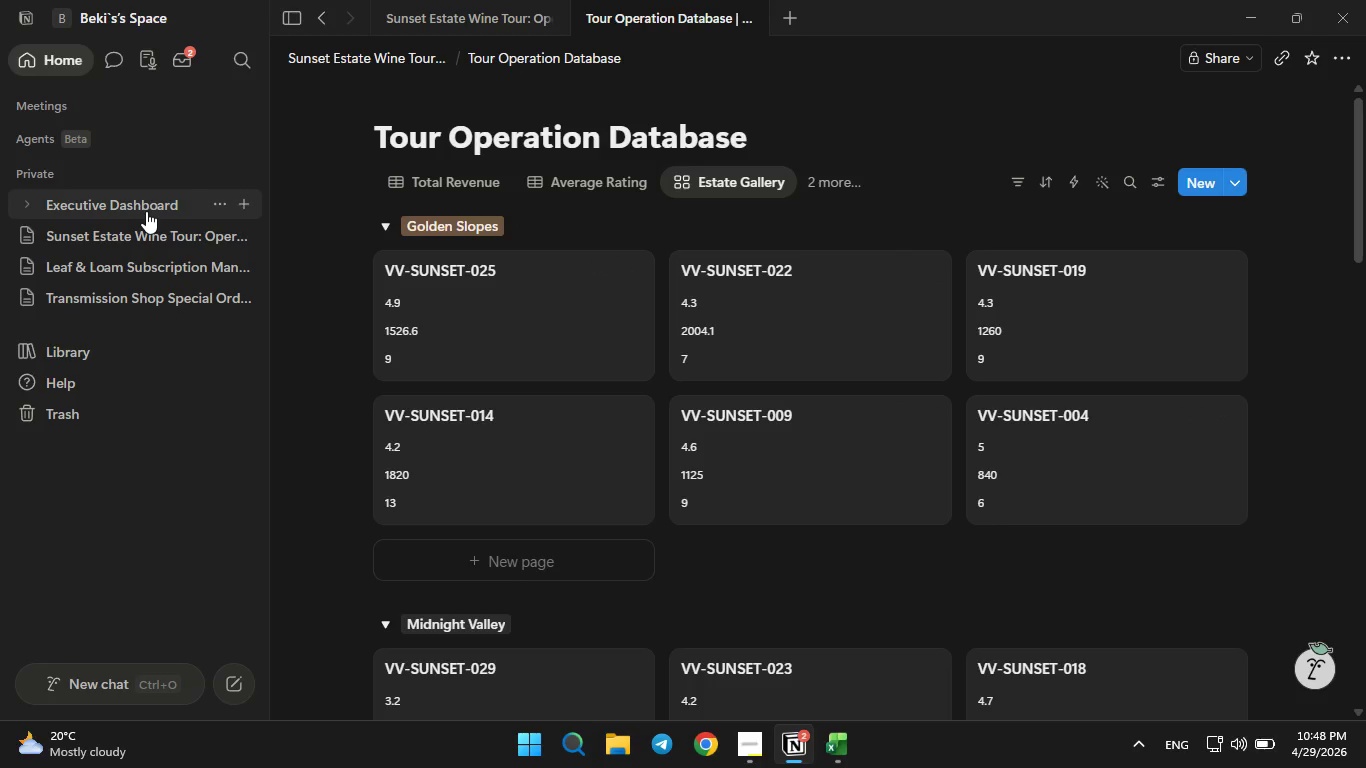 
left_click([146, 211])
 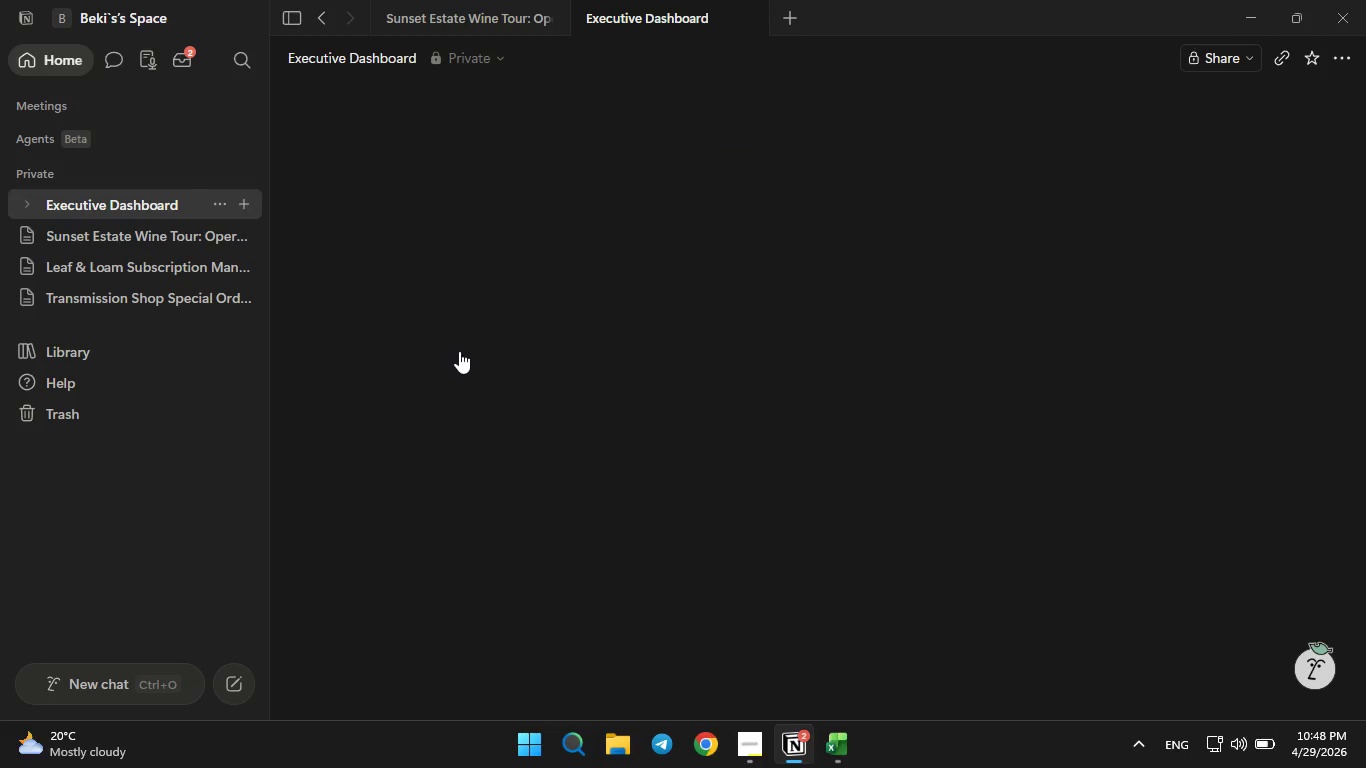 
mouse_move([675, 367])
 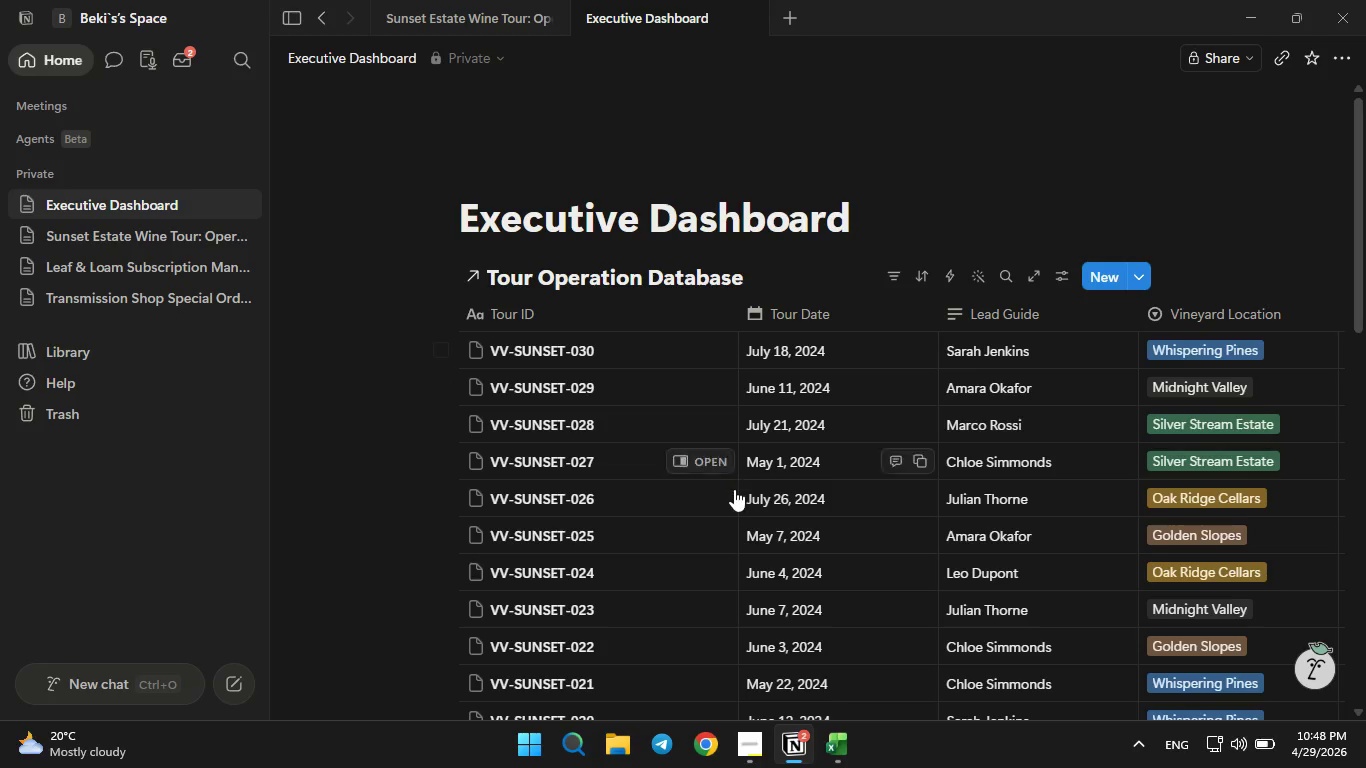 
mouse_move([743, 466])
 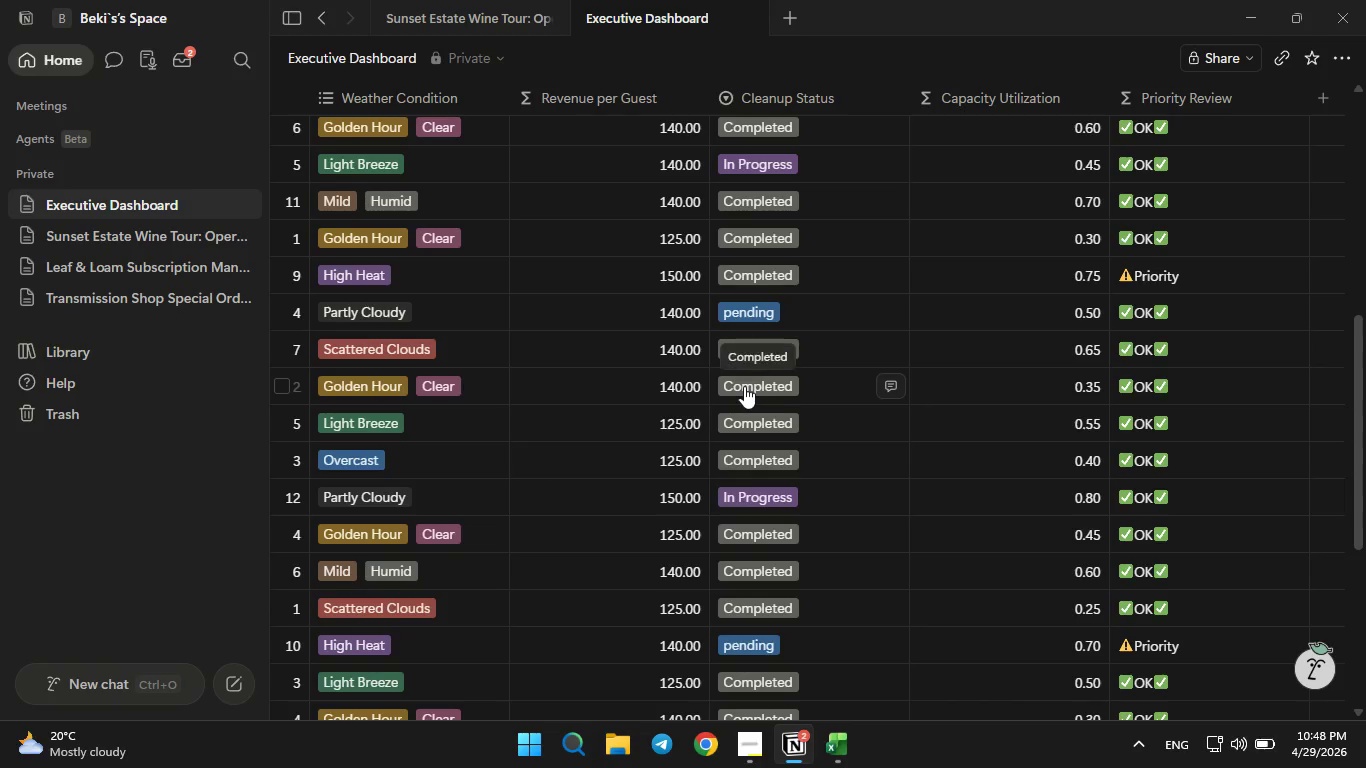 
left_click([744, 386])
 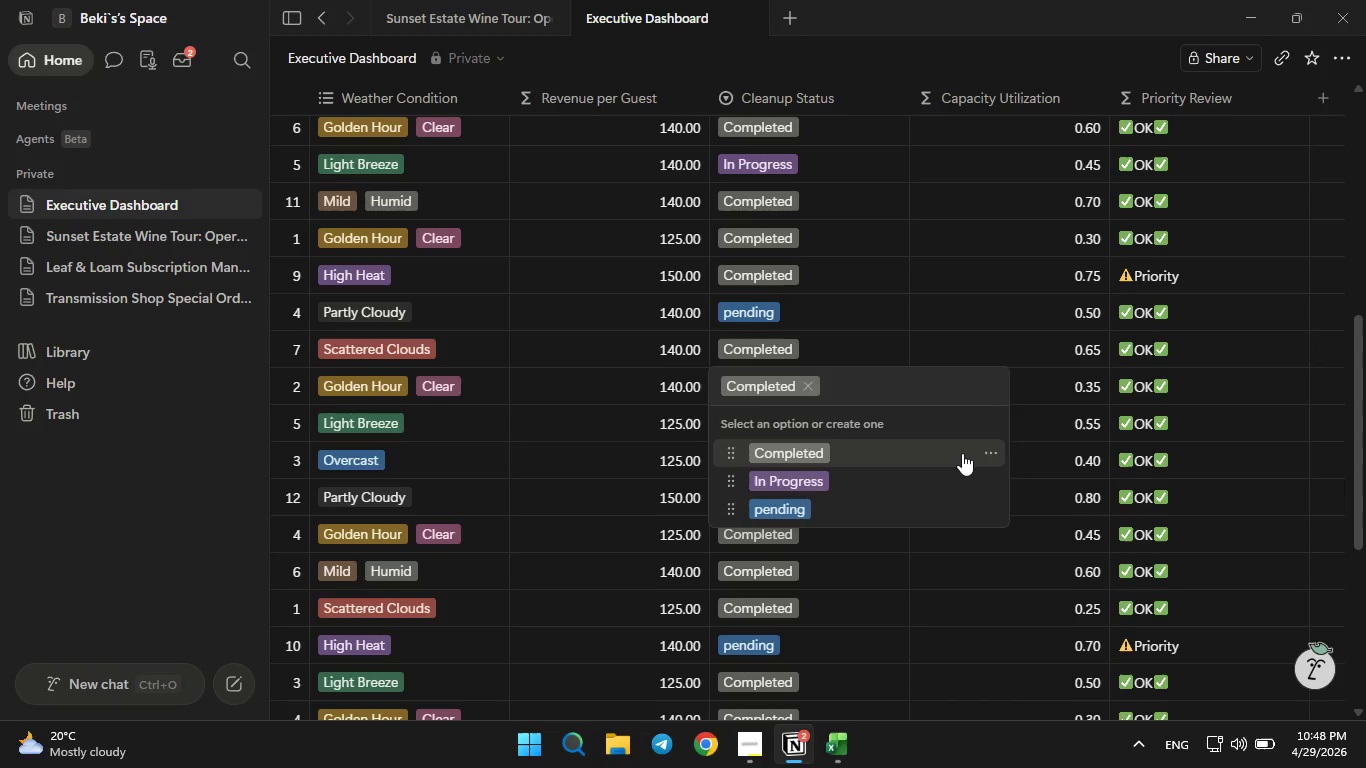 
left_click([991, 453])
 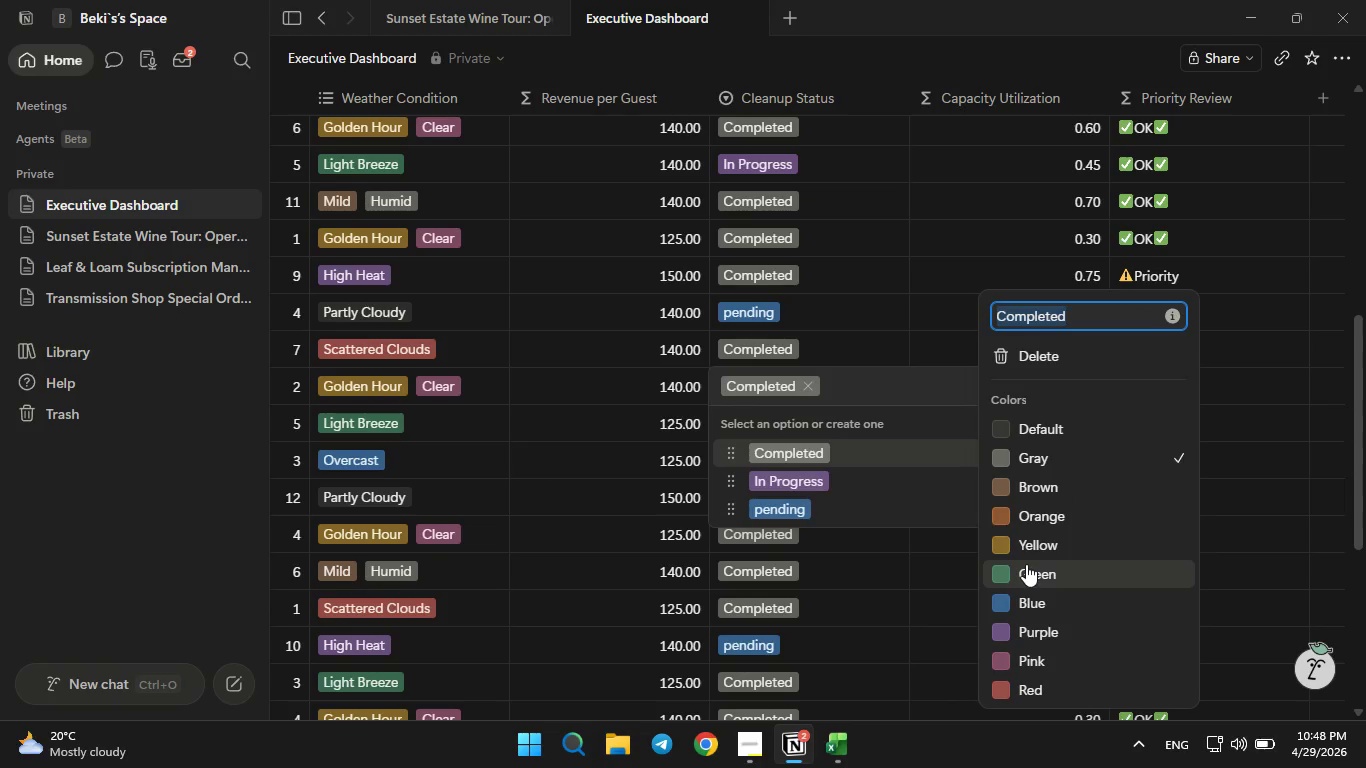 
left_click([1026, 564])
 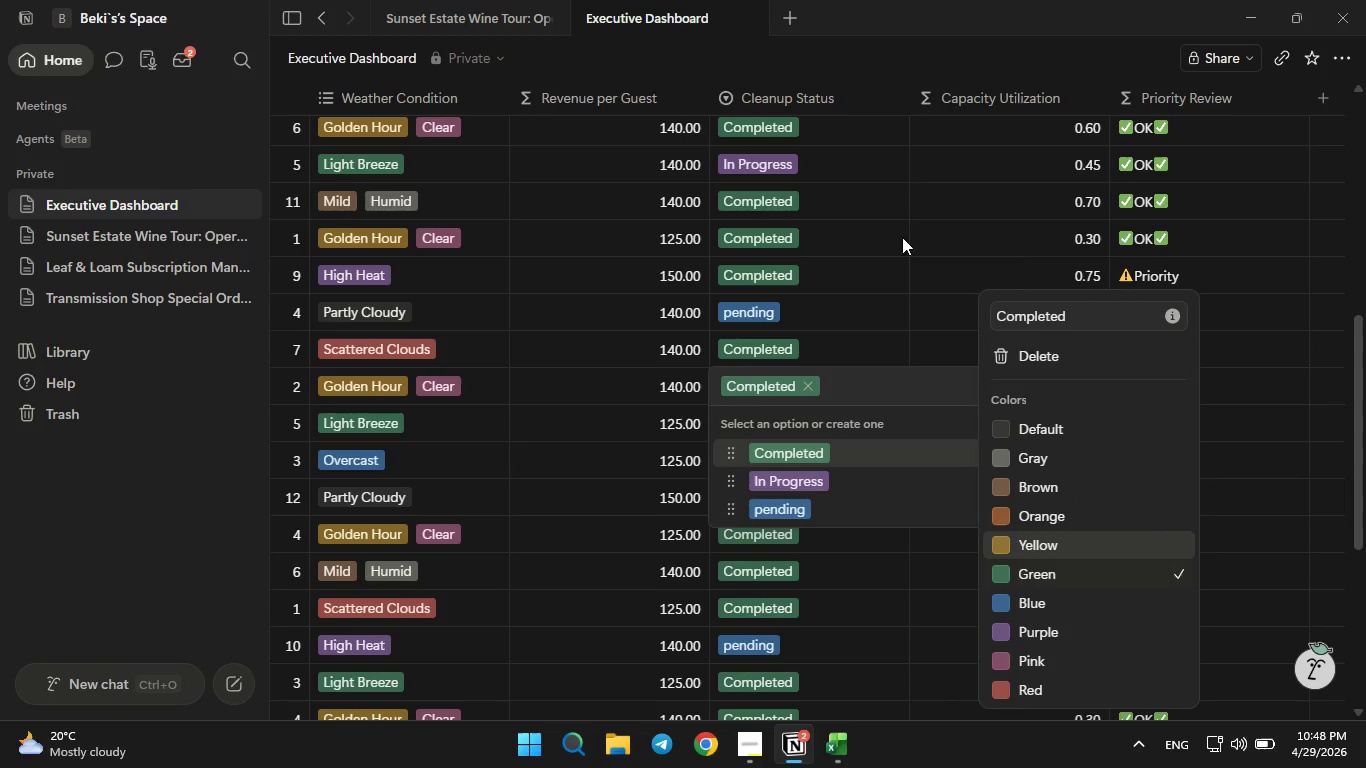 
left_click([892, 202])
 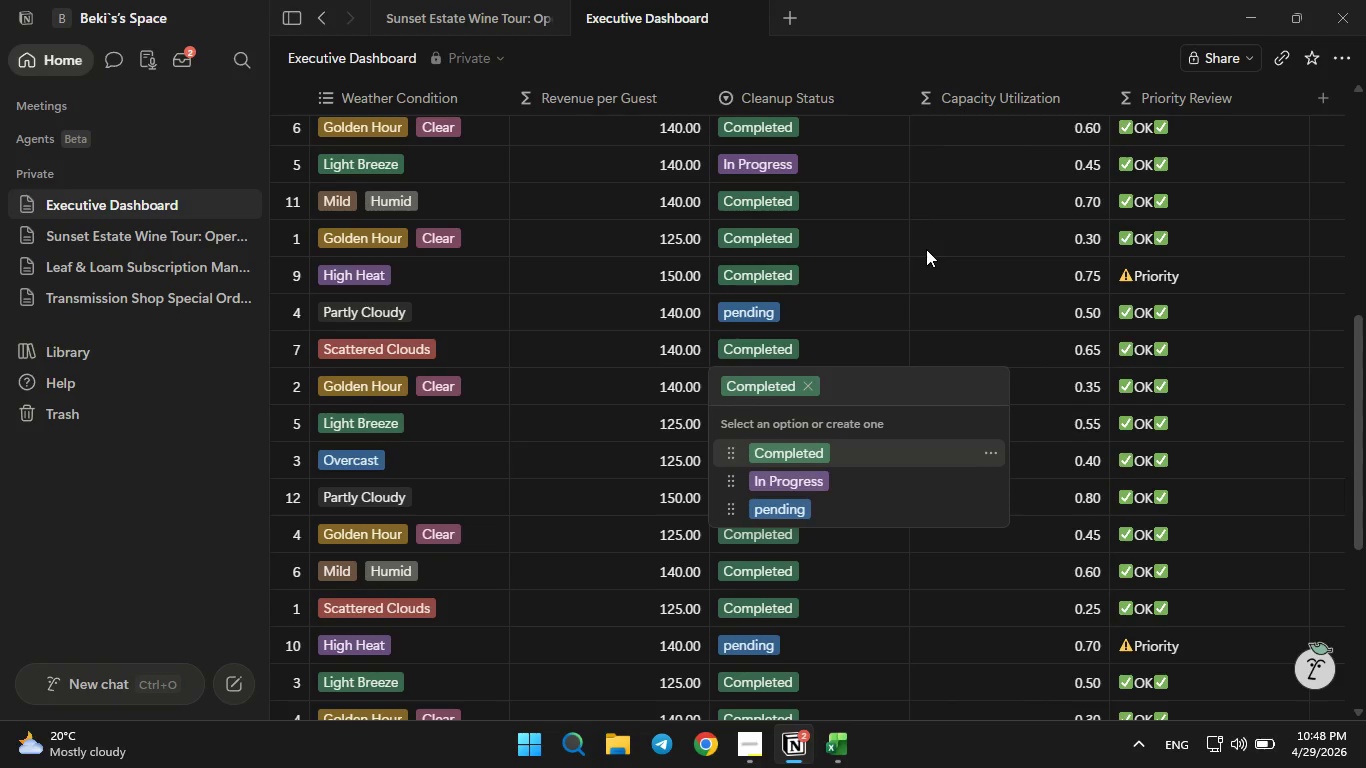 
left_click([926, 249])
 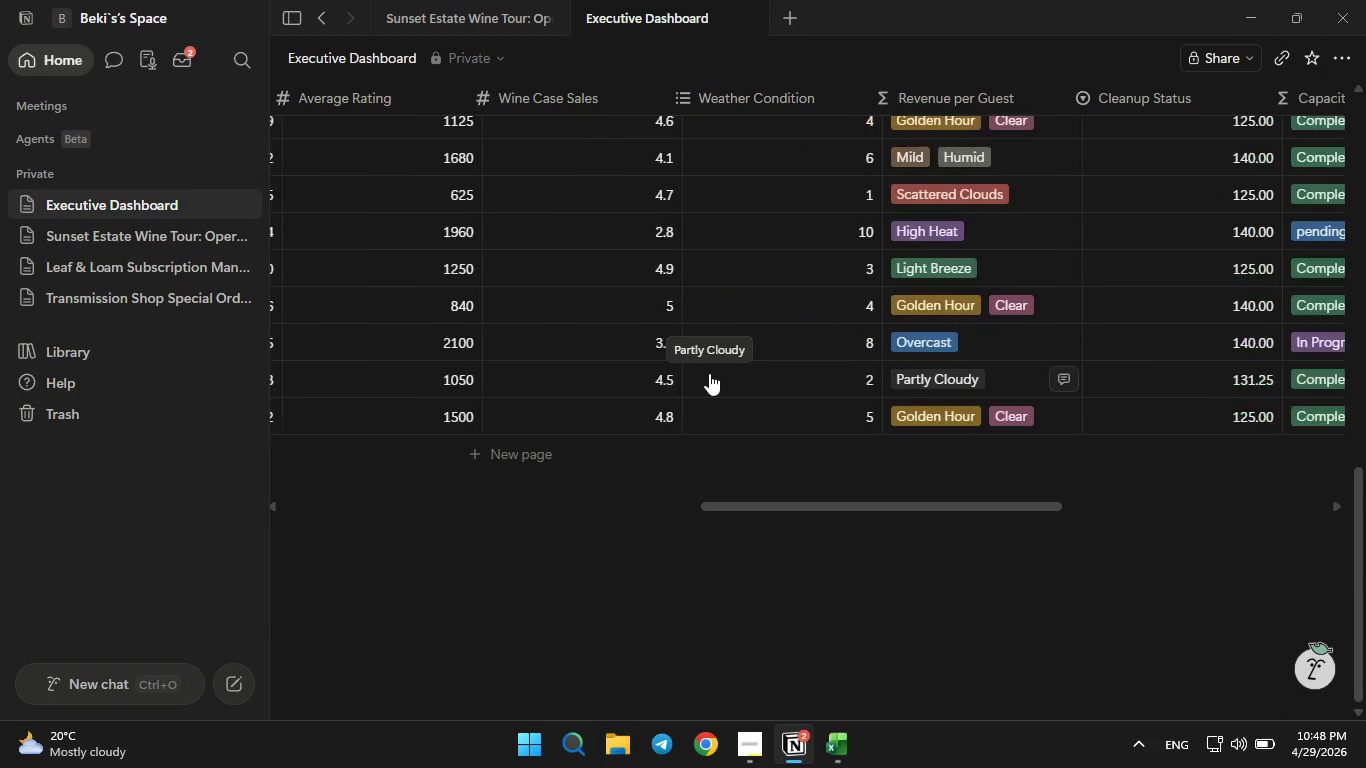 
wait(14.74)
 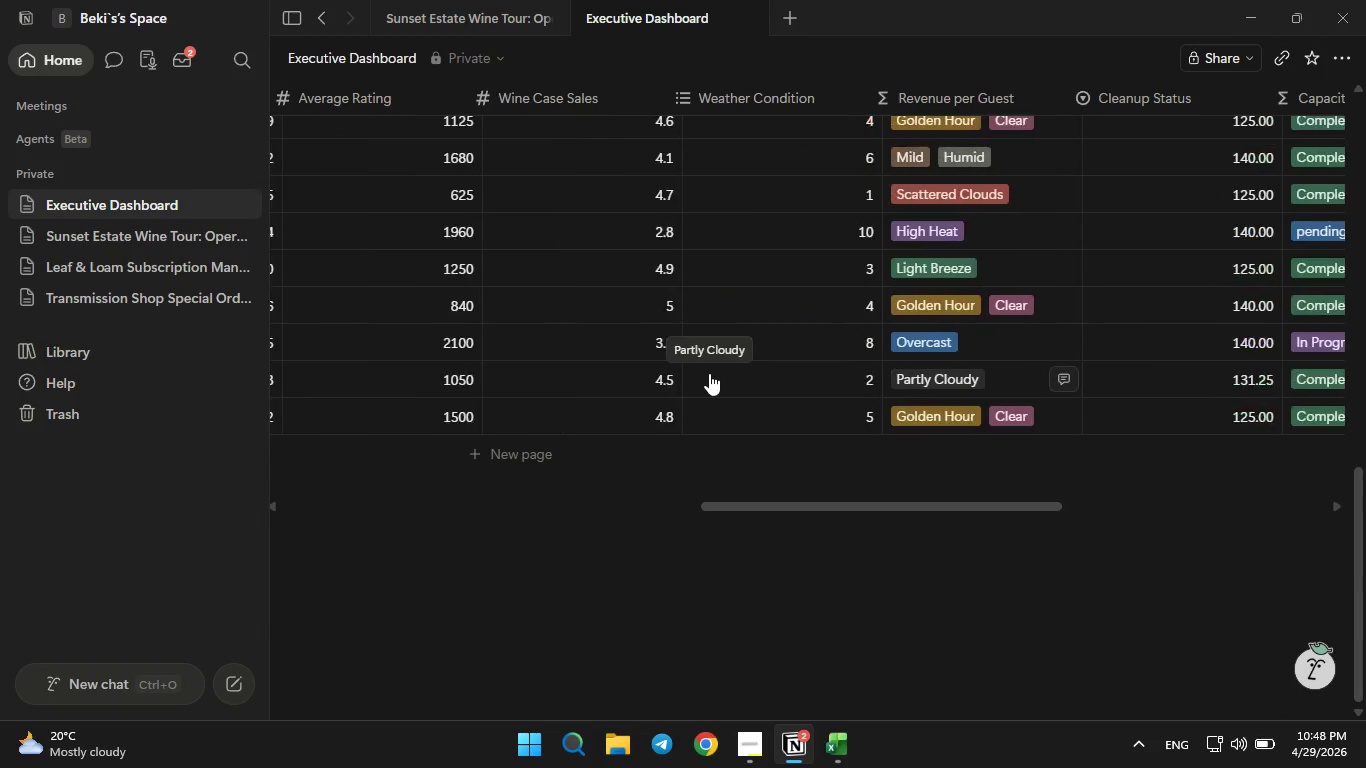 
mouse_move([850, 370])
 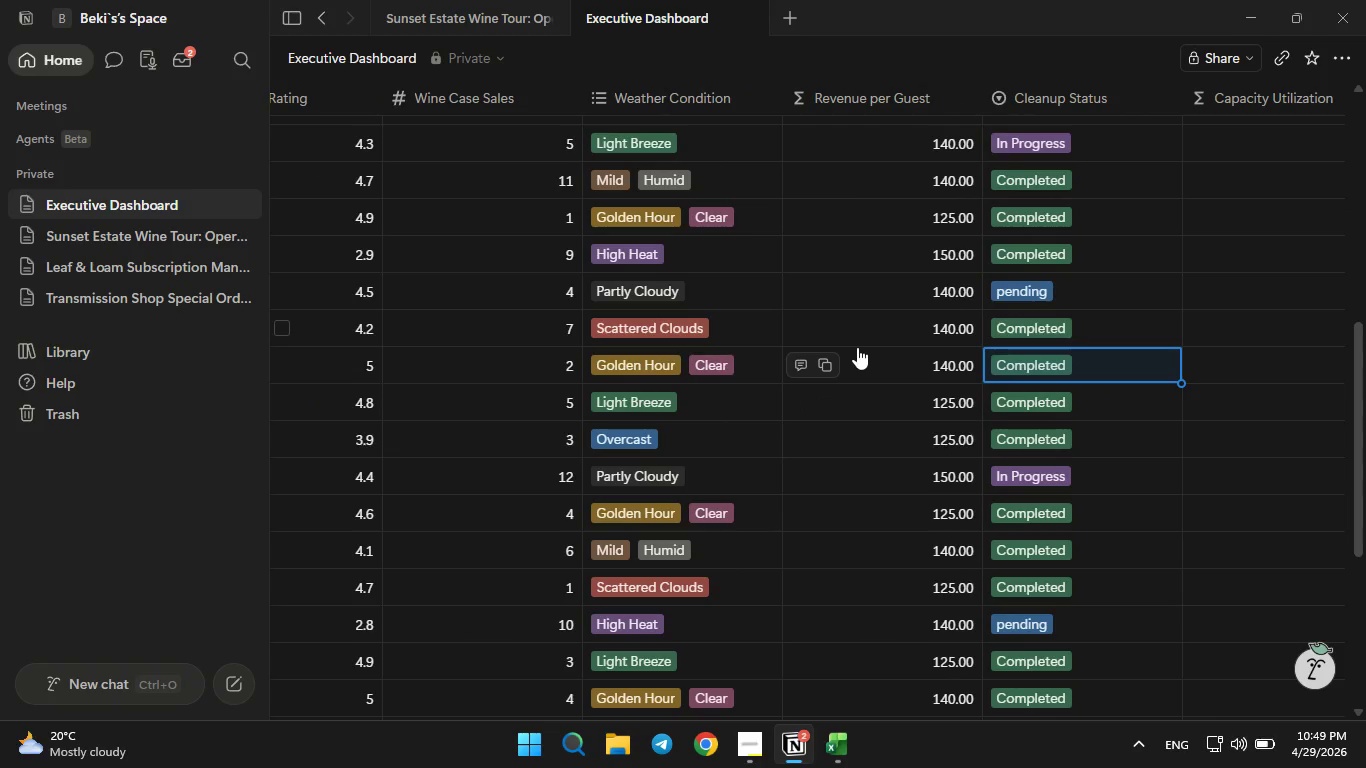 
left_click([857, 347])
 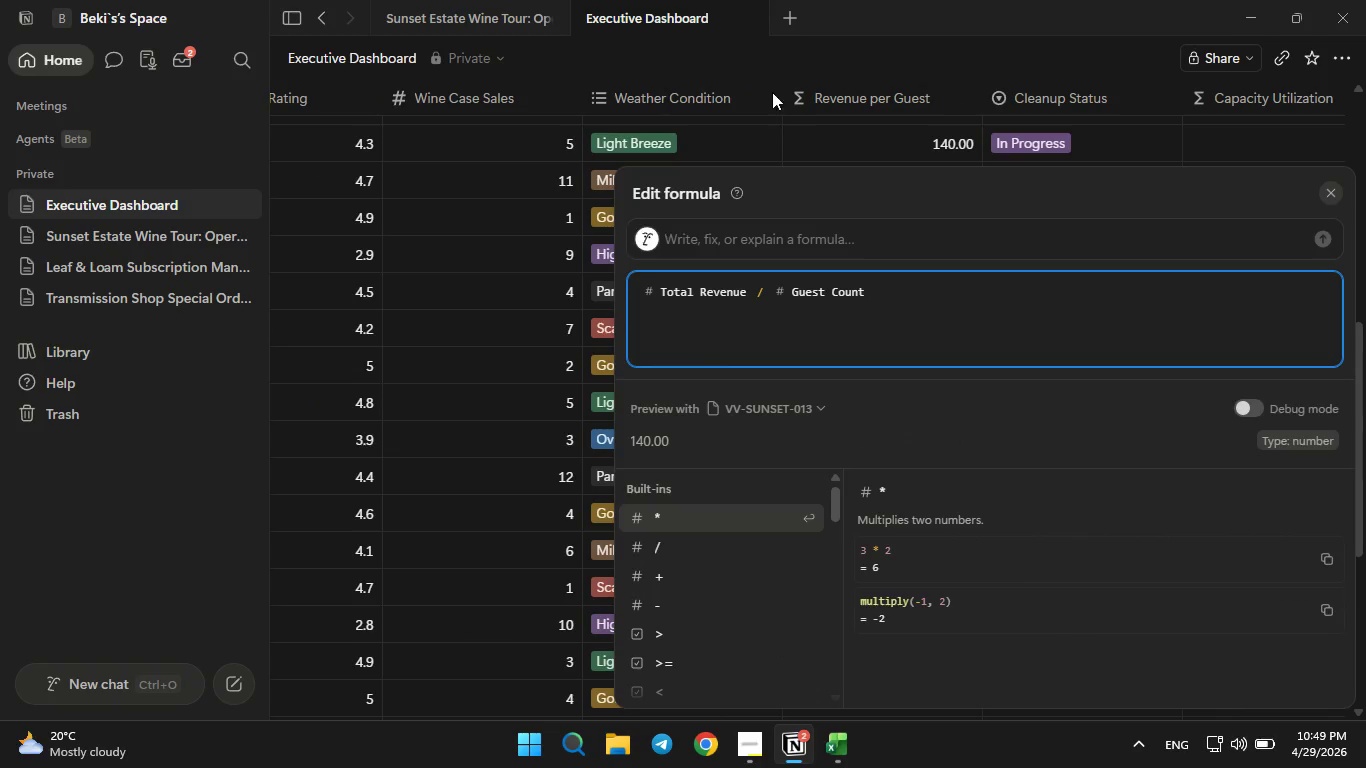 
left_click([746, 67])
 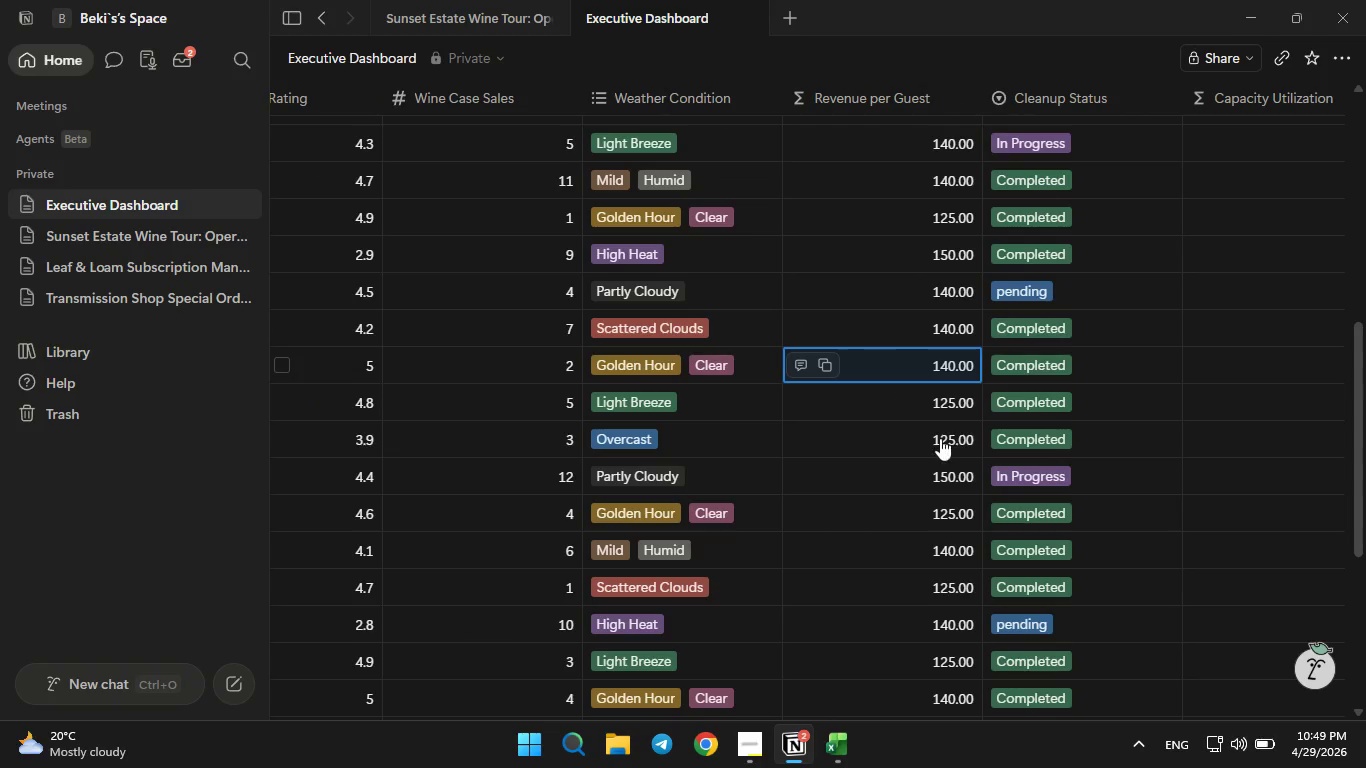 
mouse_move([785, 485])
 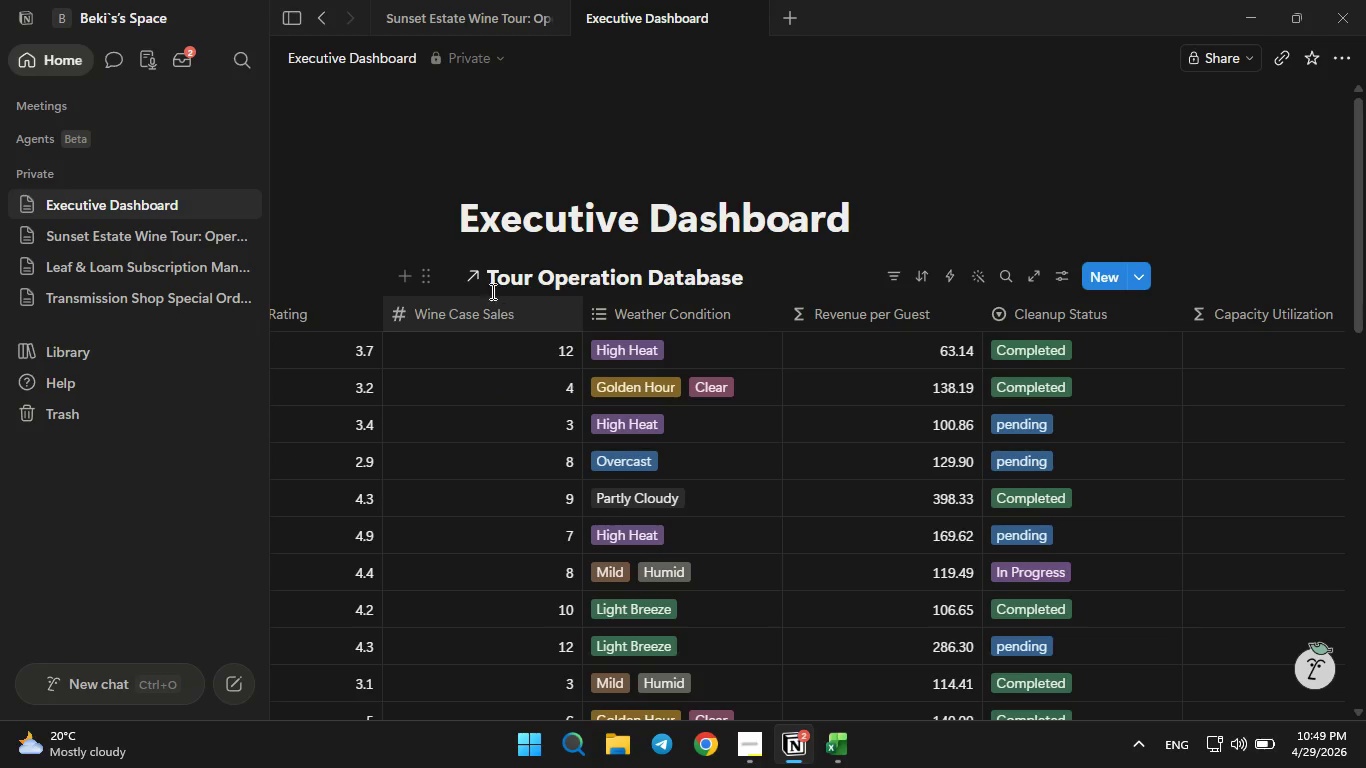 
mouse_move([539, 449])
 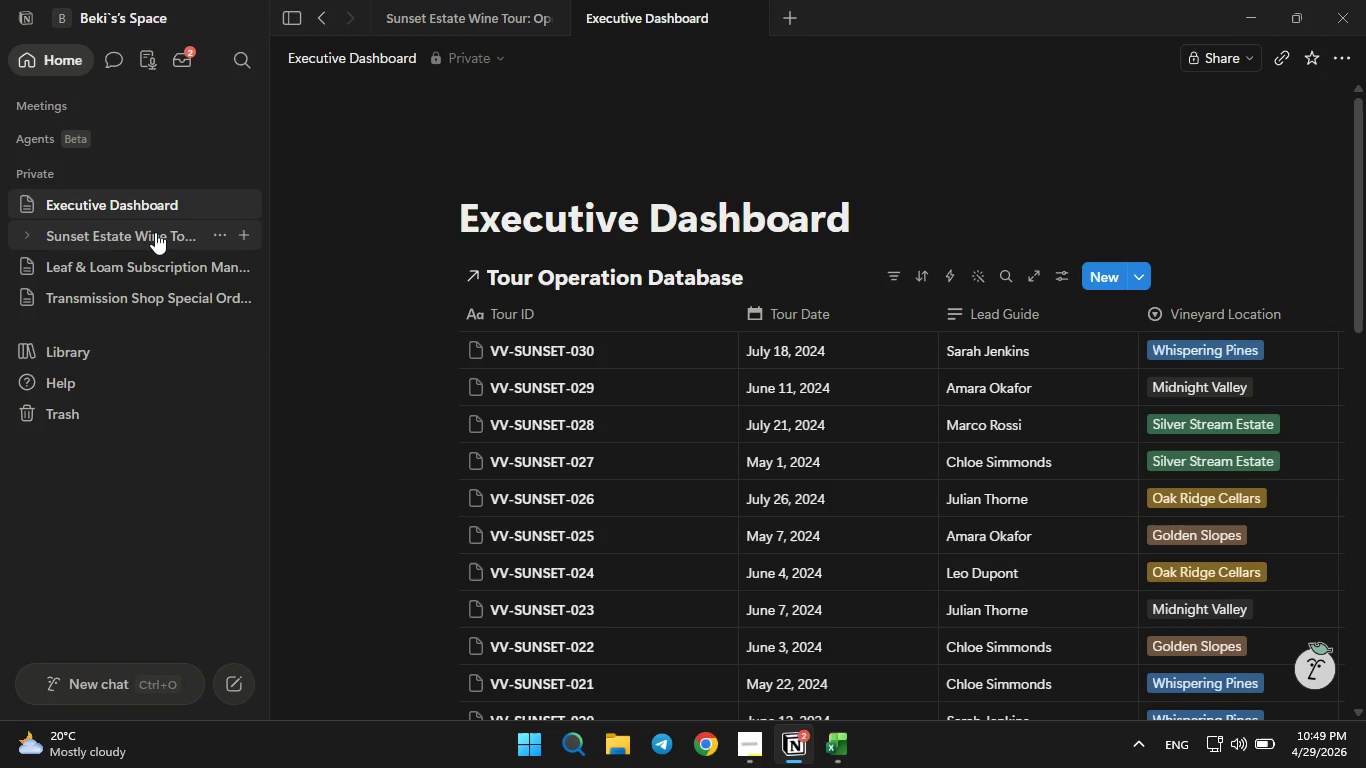 
left_click([155, 232])
 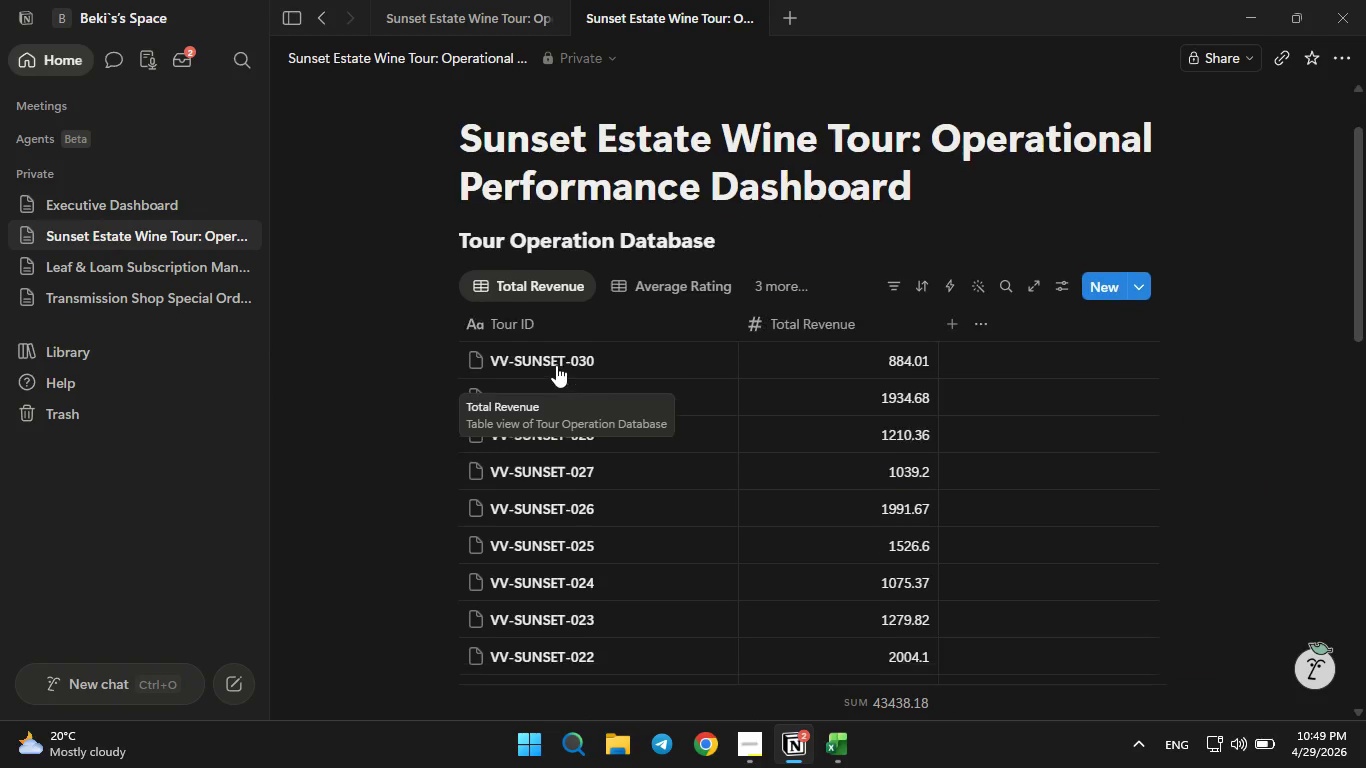 
wait(8.86)
 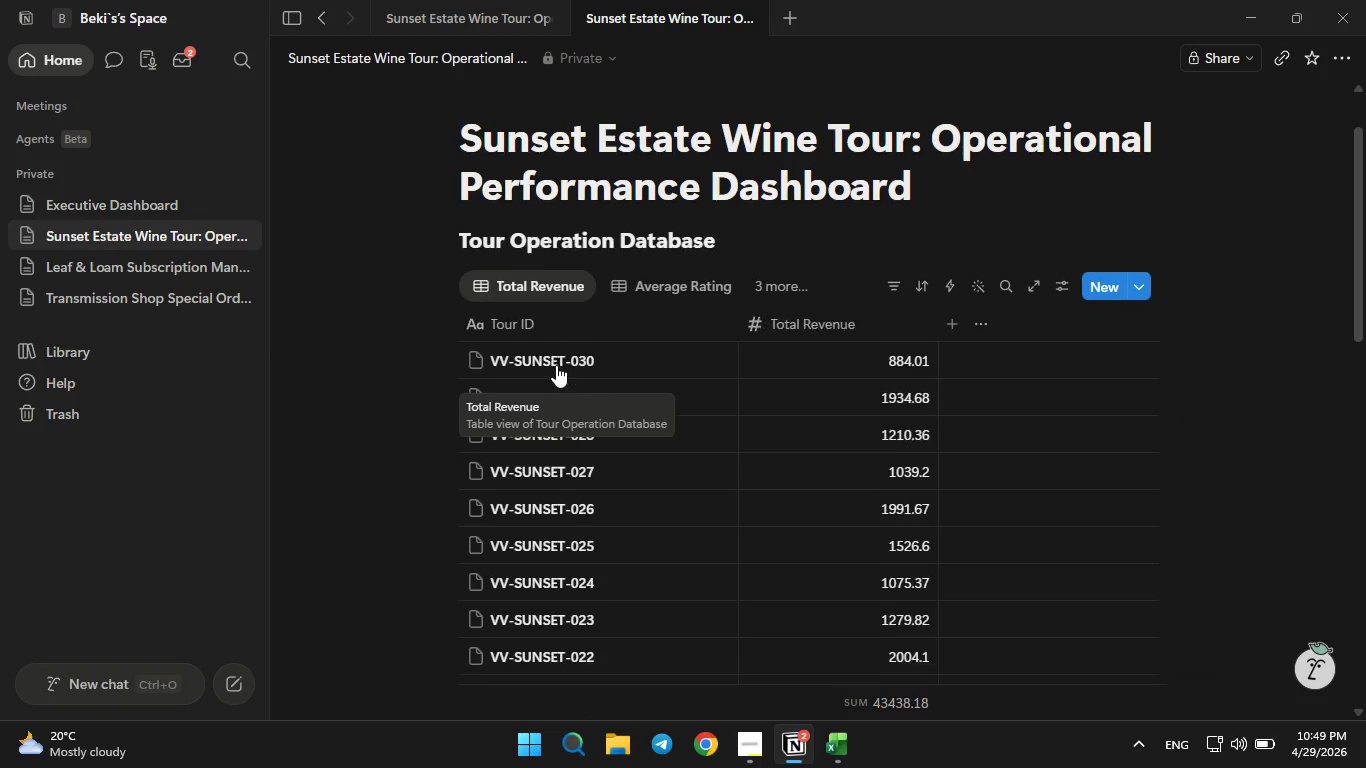 
left_click([651, 331])
 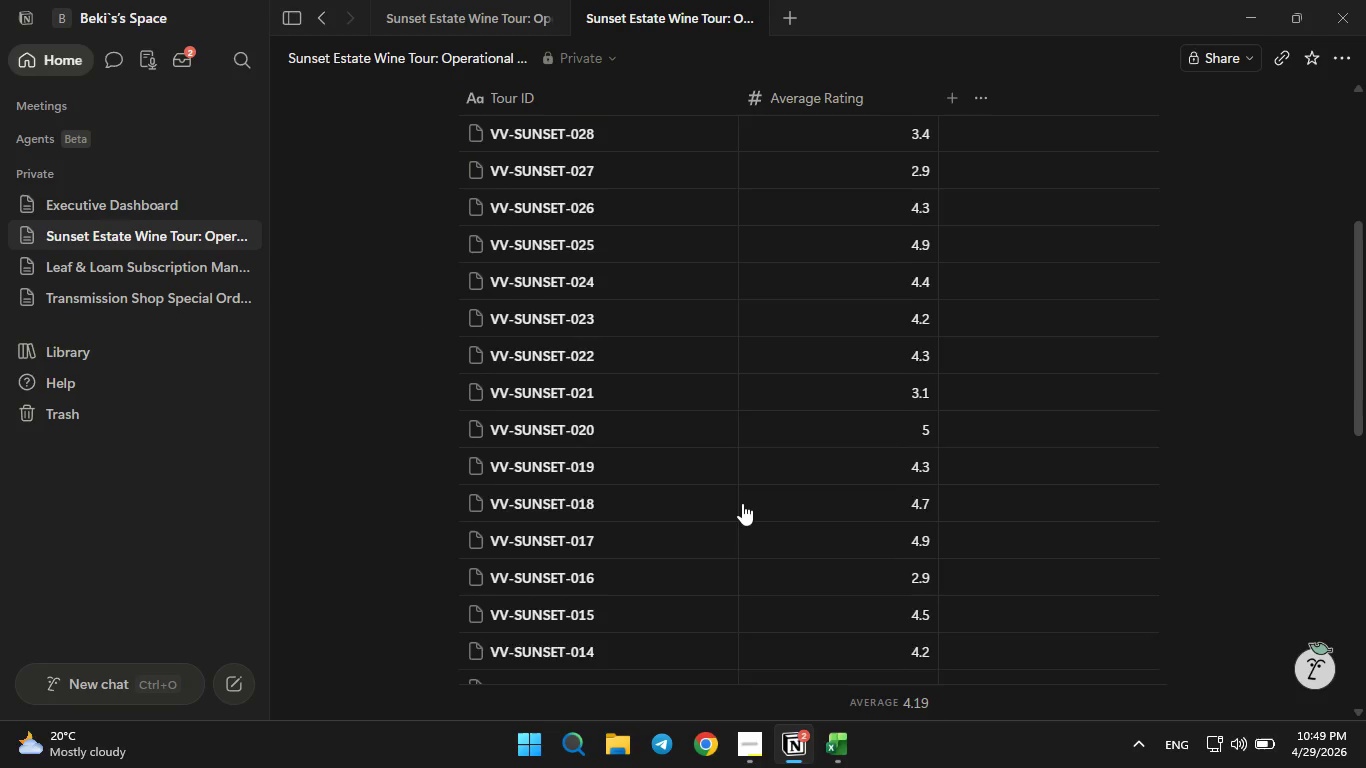 
wait(6.59)
 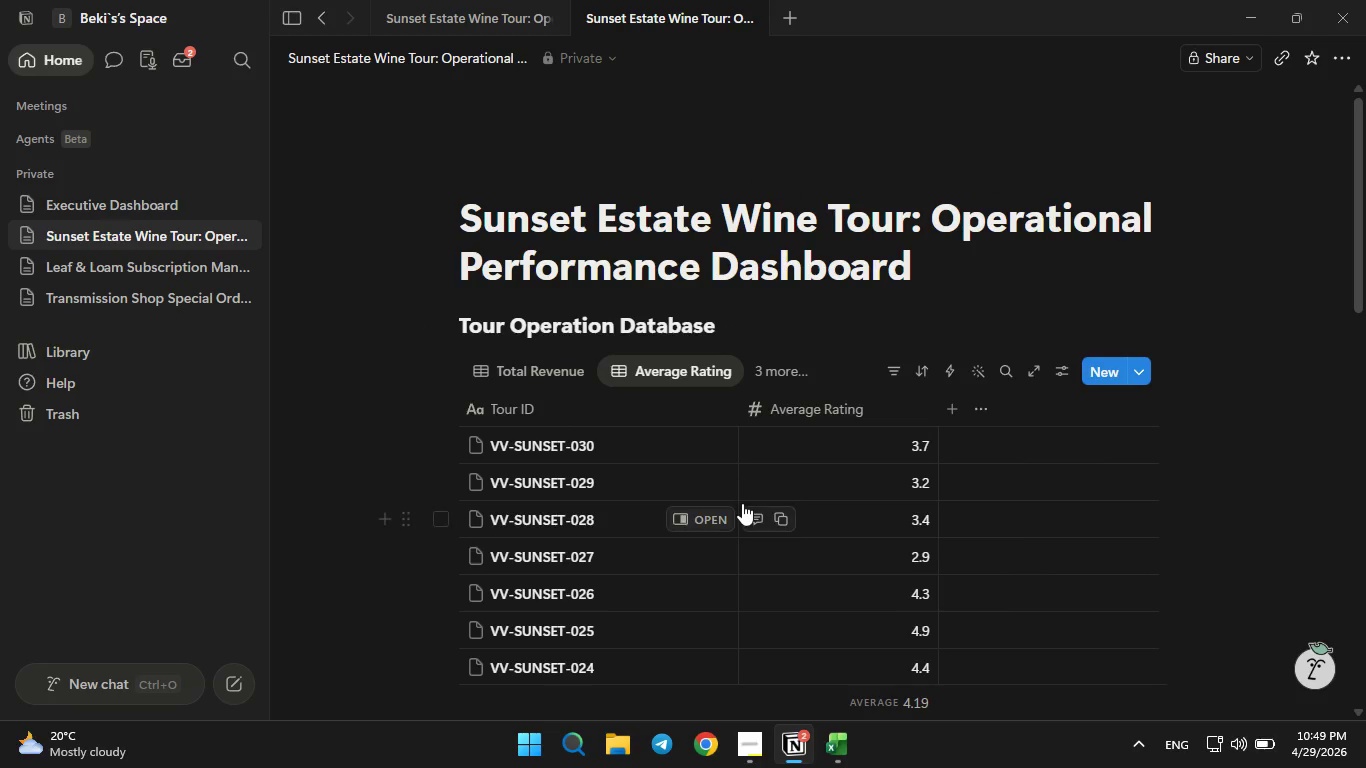 
left_click([765, 377])
 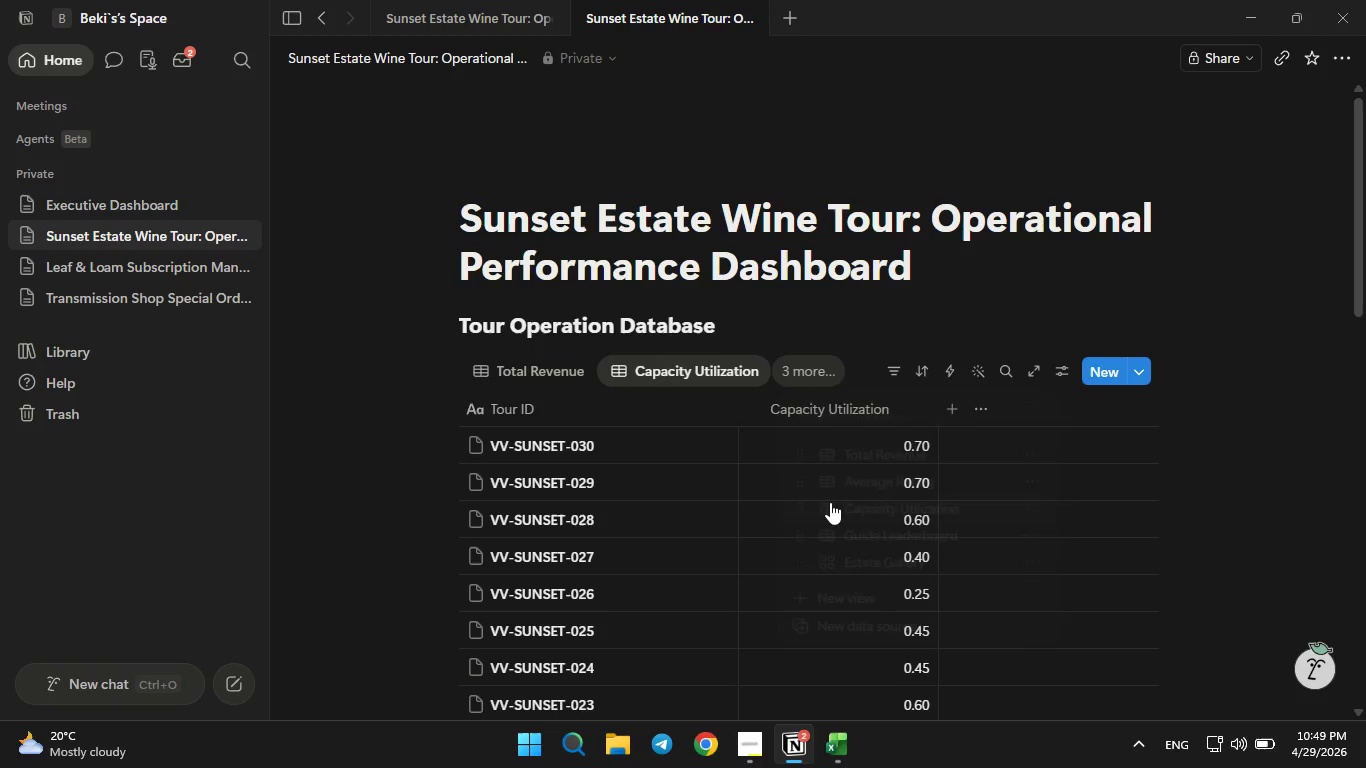 
wait(8.11)
 